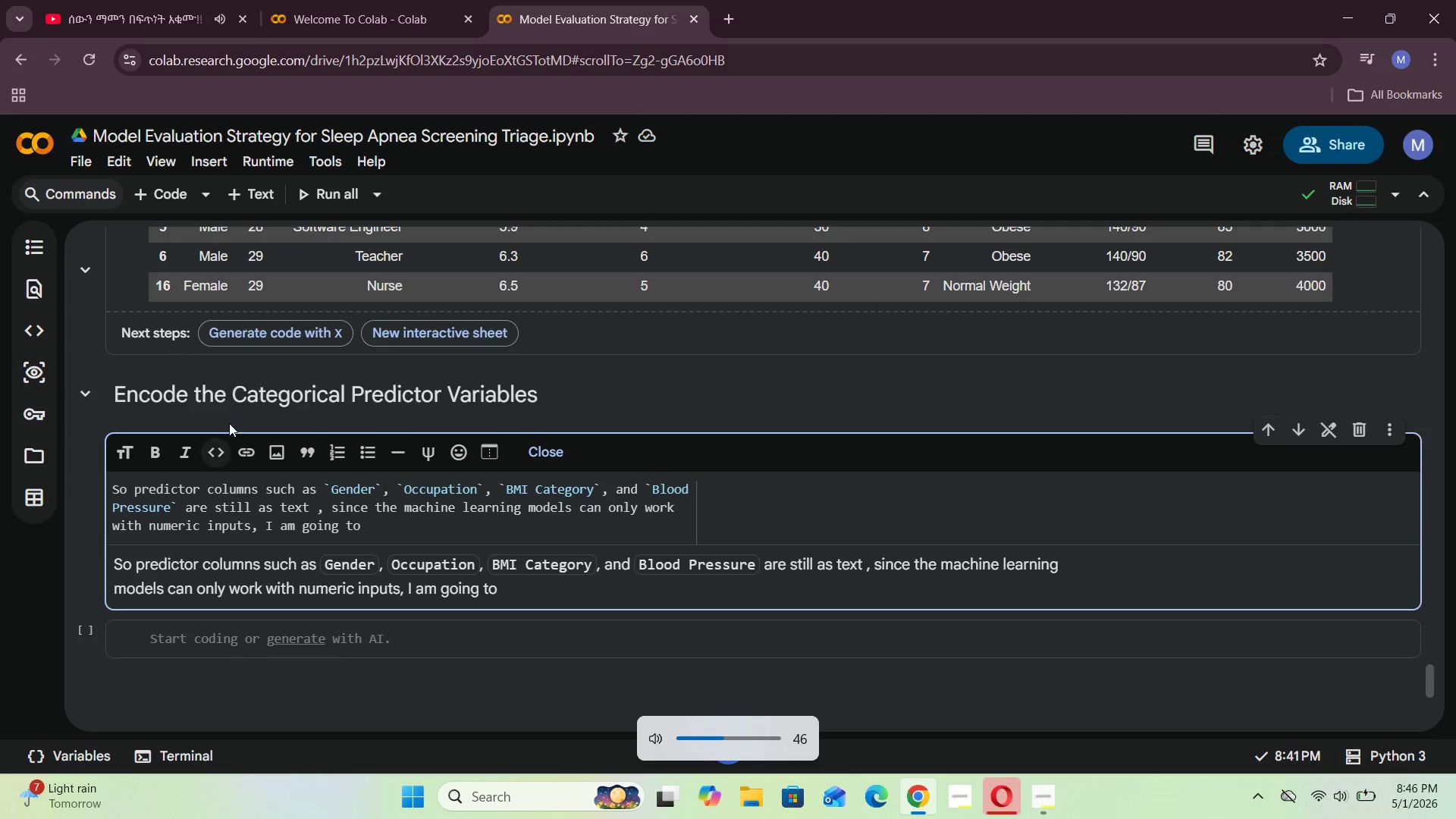 
left_click([89, 0])
 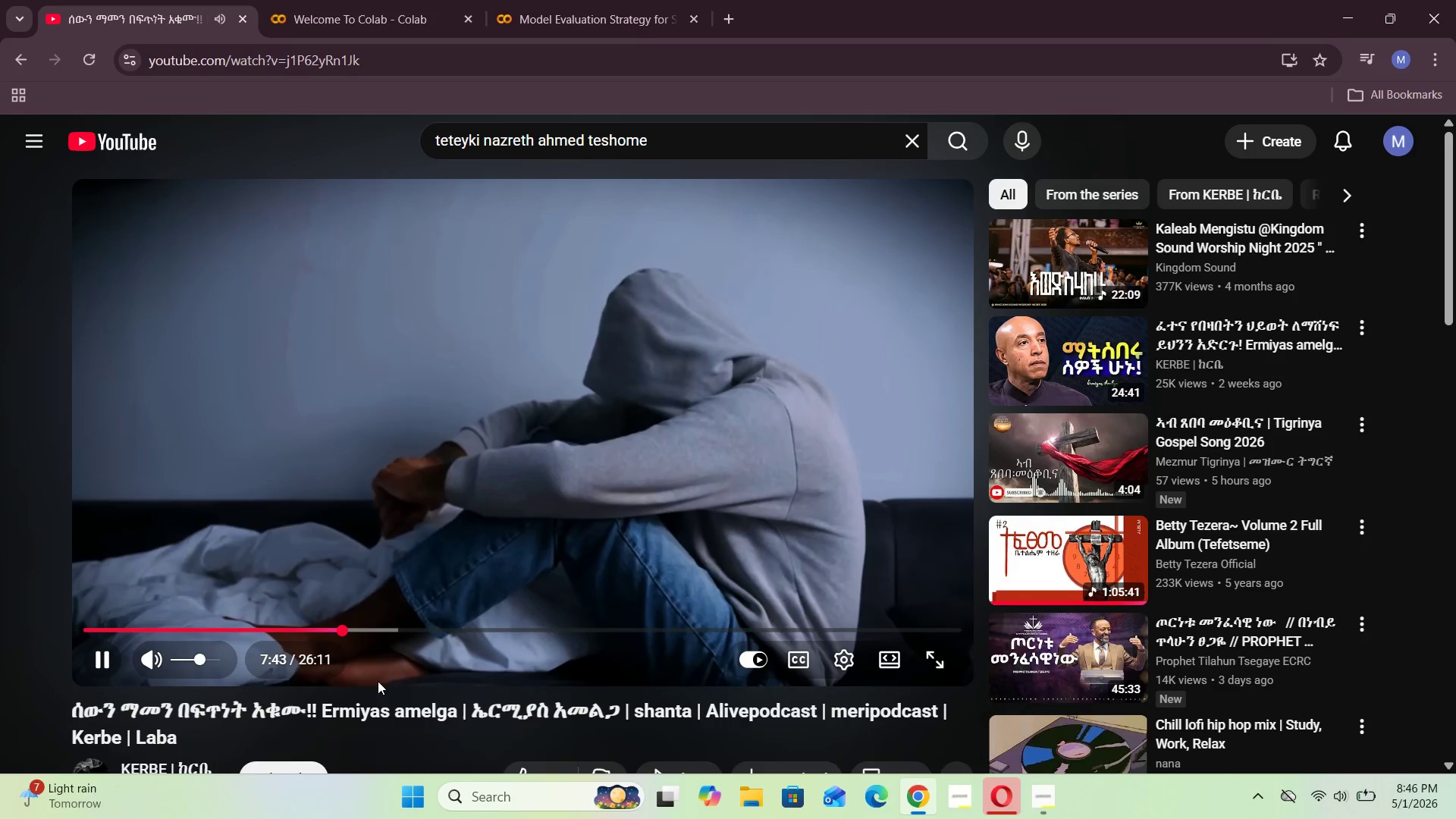 
mouse_move([634, 749])
 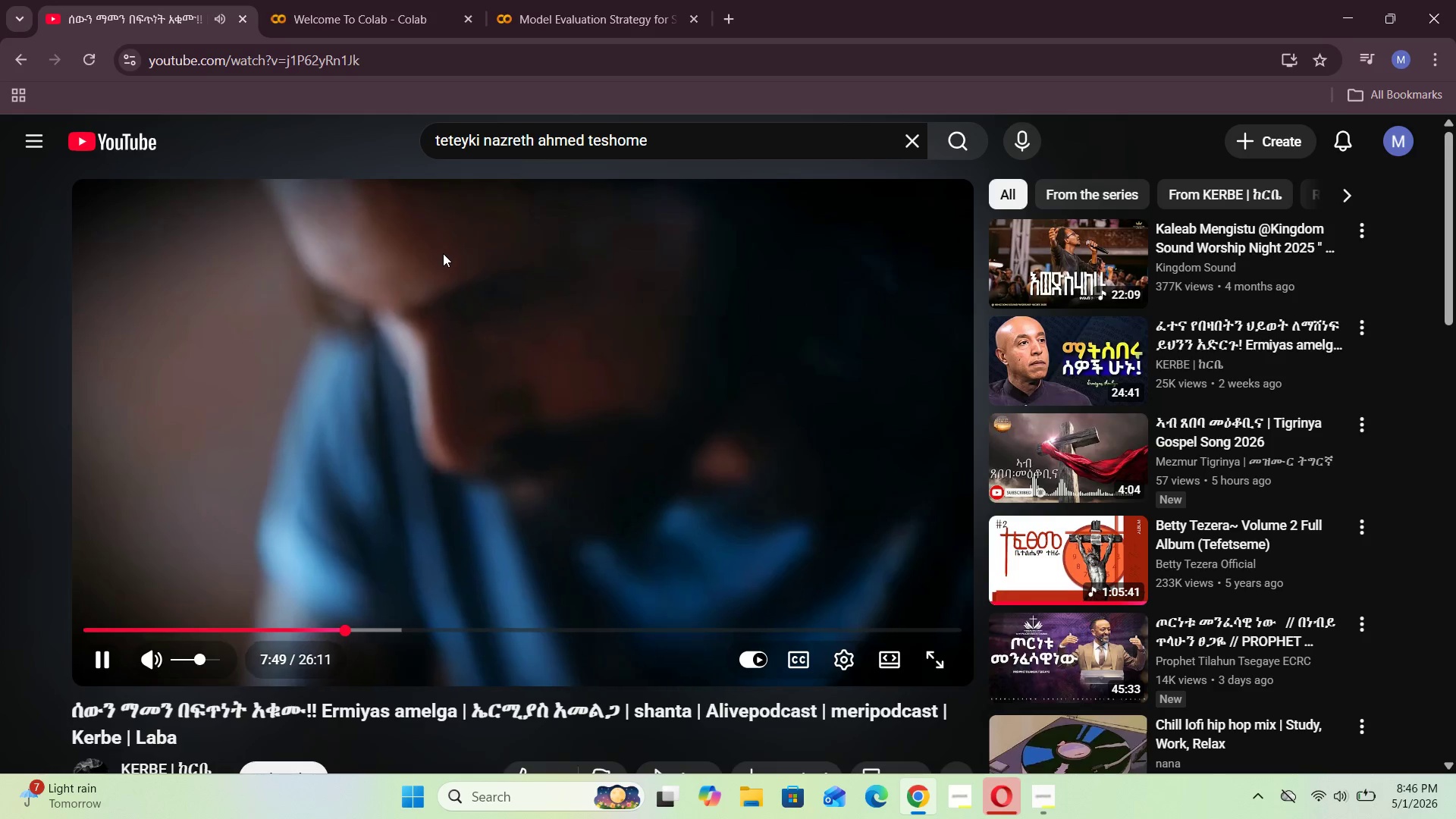 
left_click([629, 0])
 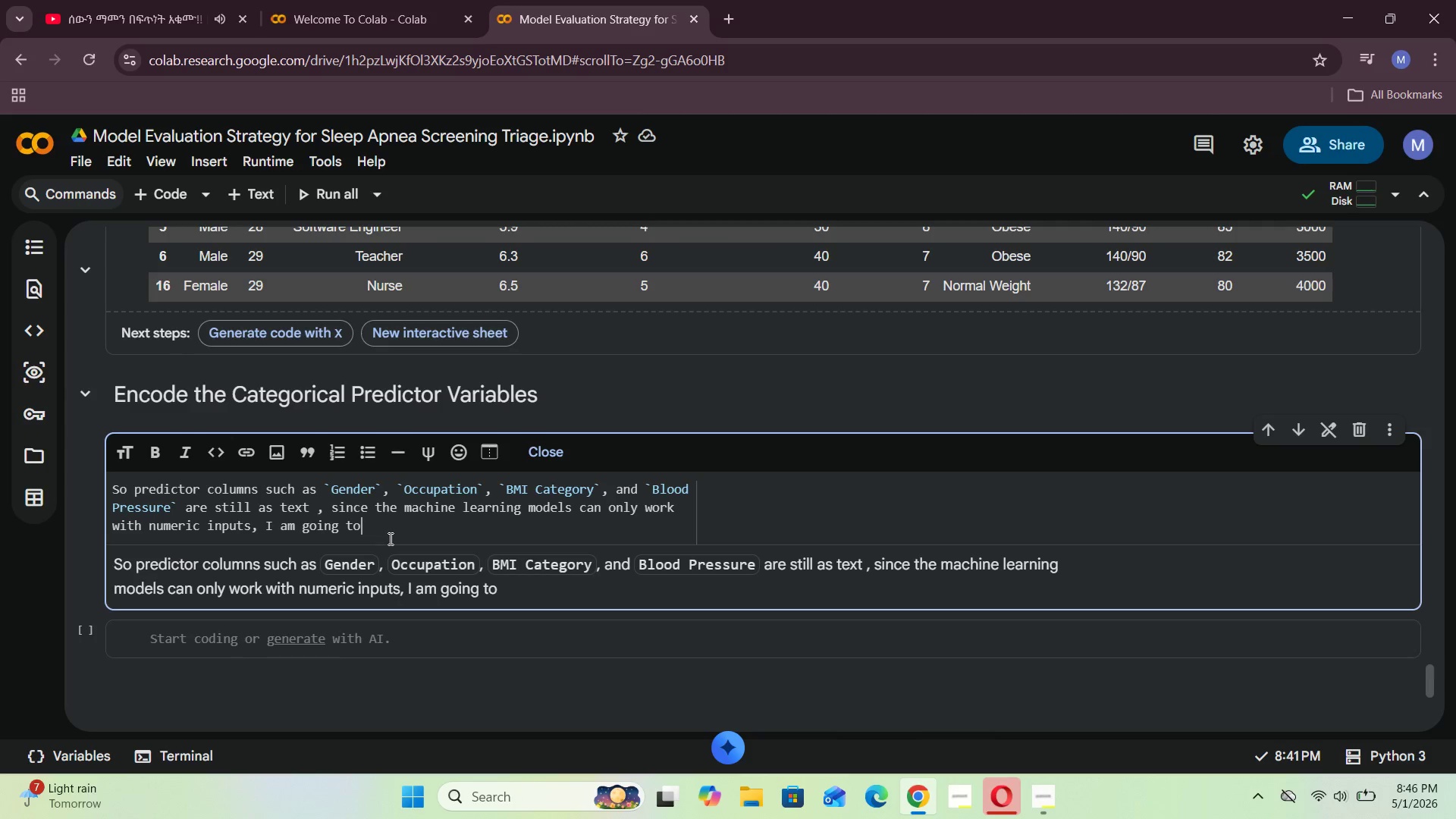 
wait(5.78)
 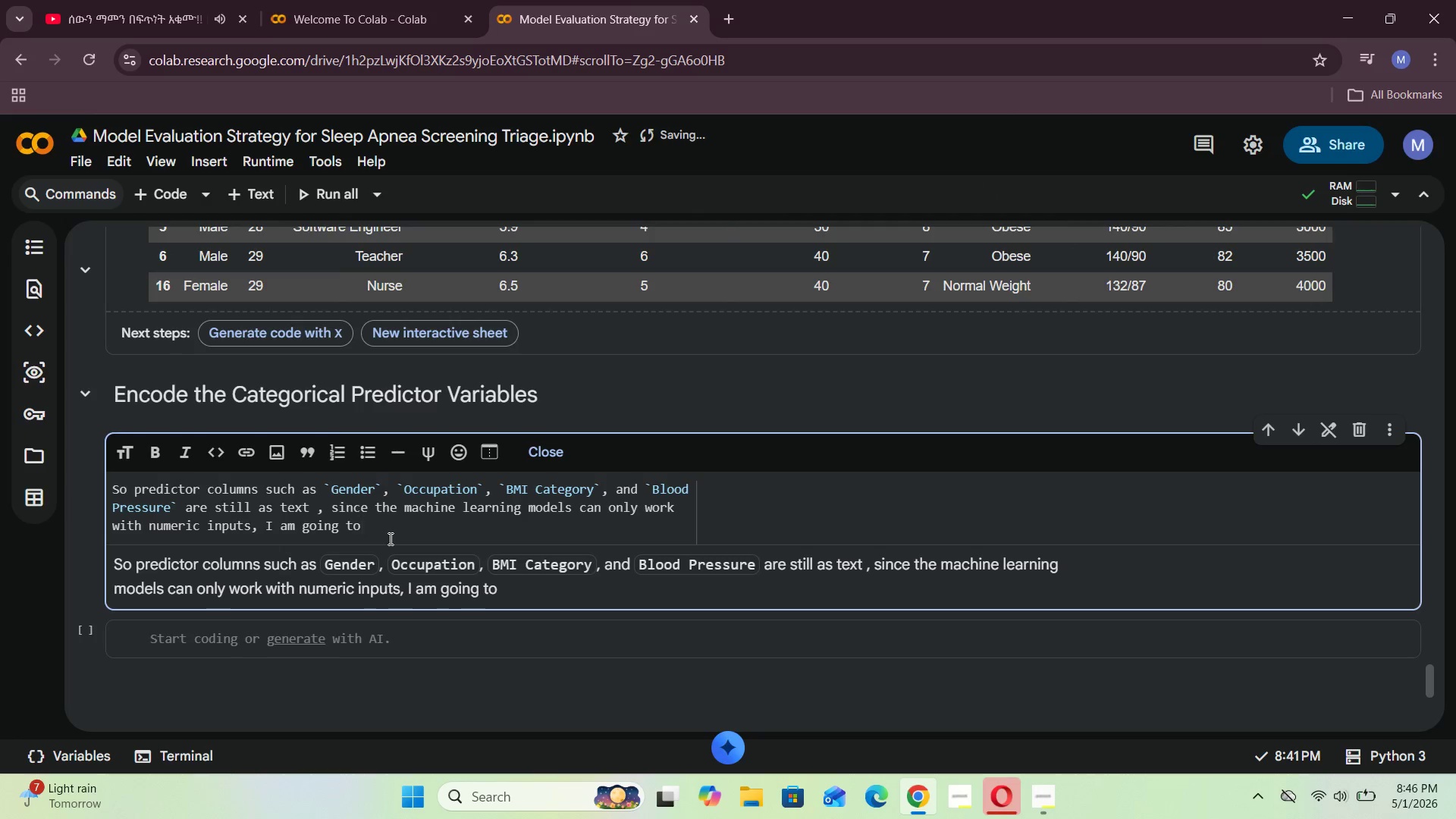 
key(Space)
 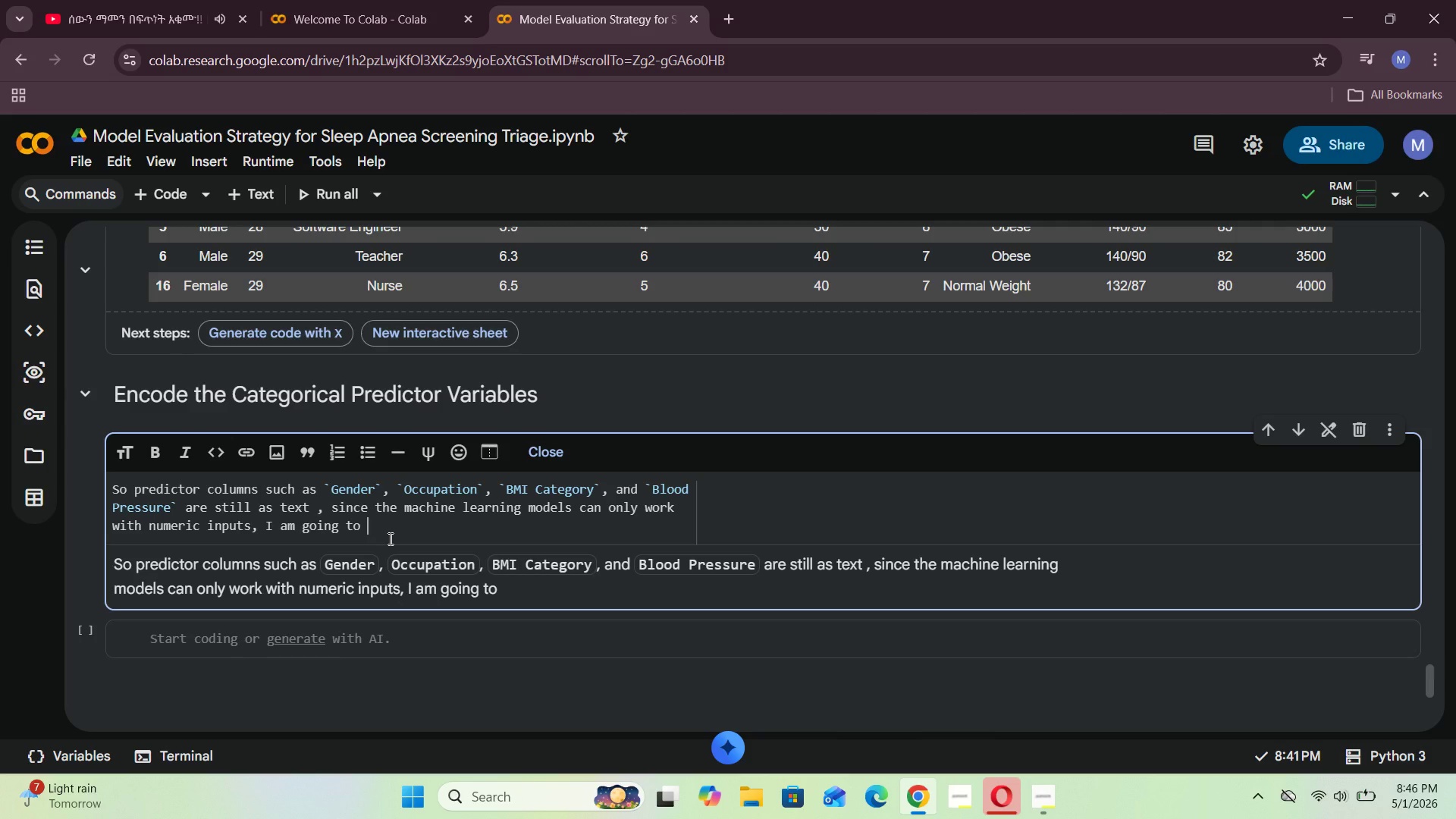 
wait(21.34)
 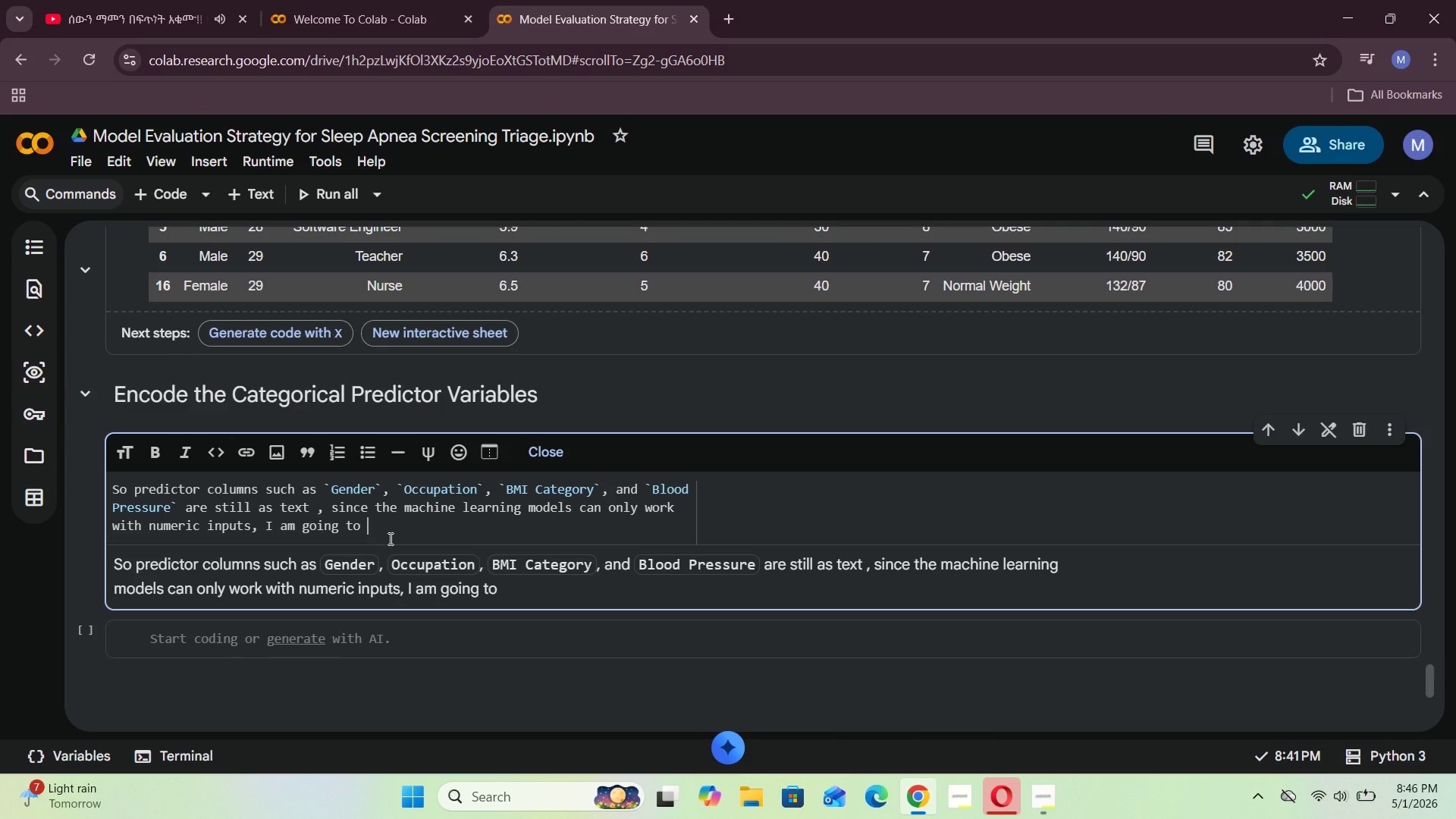 
key(Space)
 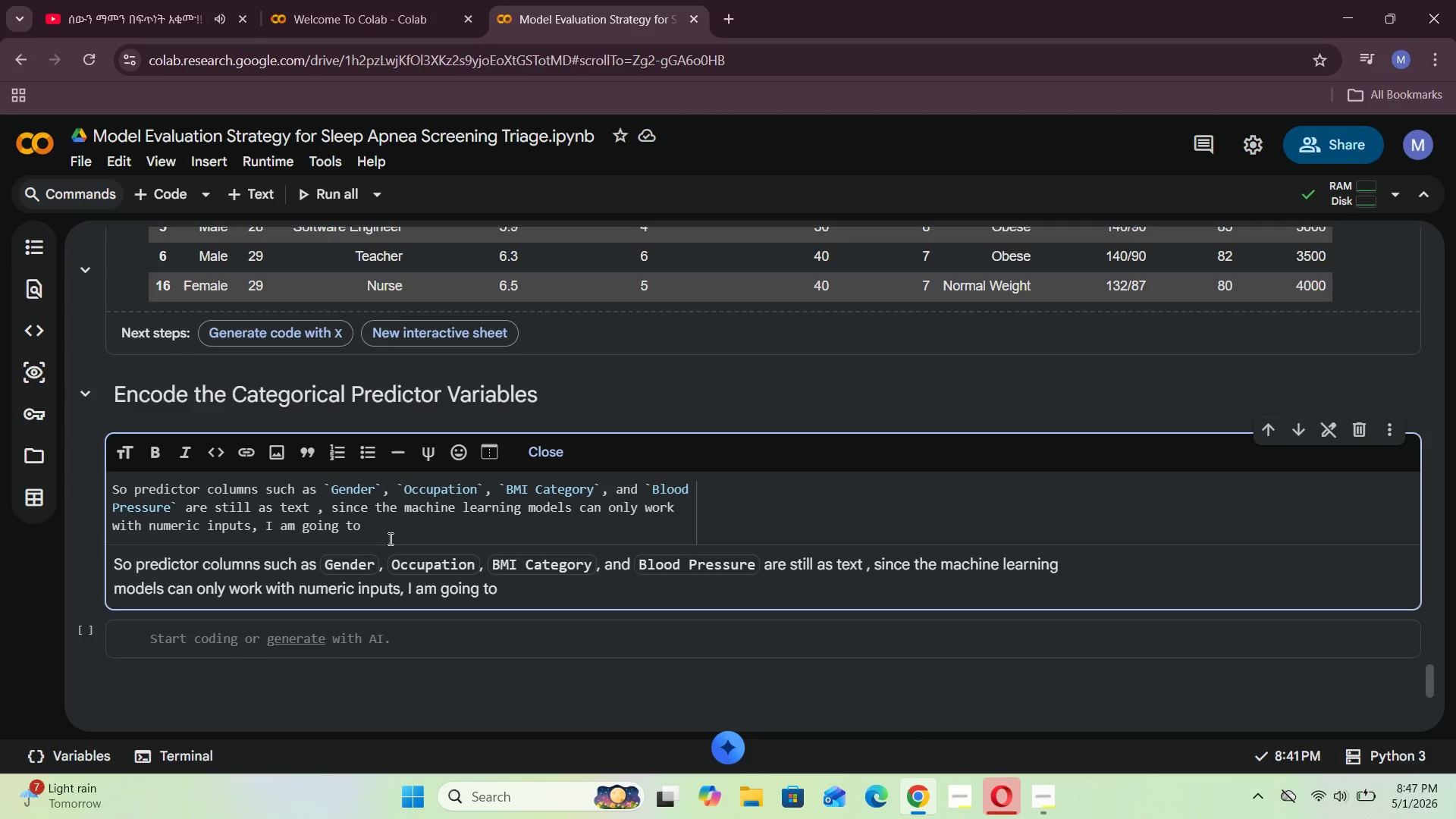 
wait(19.64)
 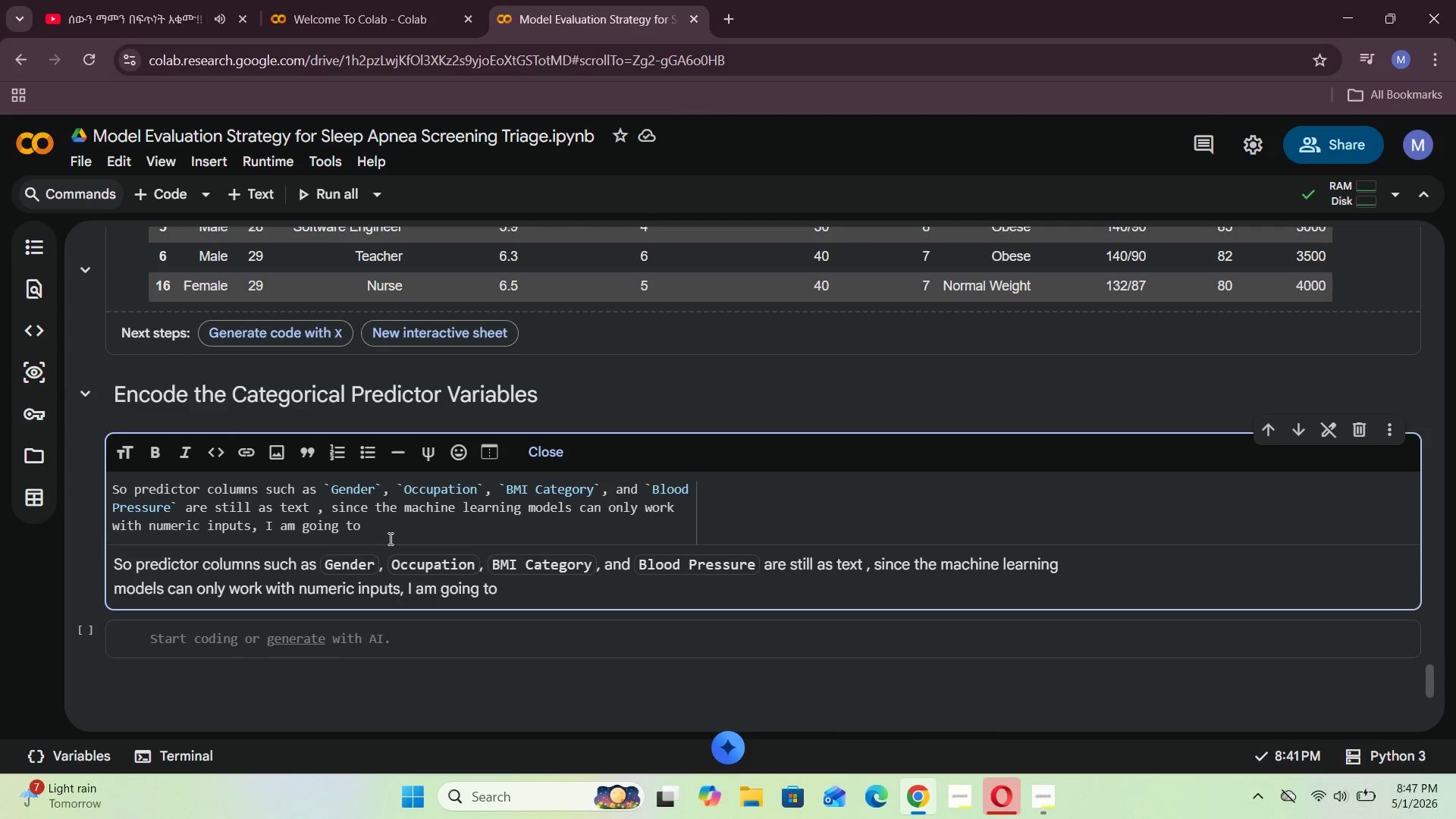 
type(convert the categoricl)
key(Backspace)
type(al varibal)
key(Backspace)
key(Backspace)
key(Backspace)
type(ables into numeric frm using no)
key(Backspace)
key(Backspace)
type(ne-hot encoding.)
 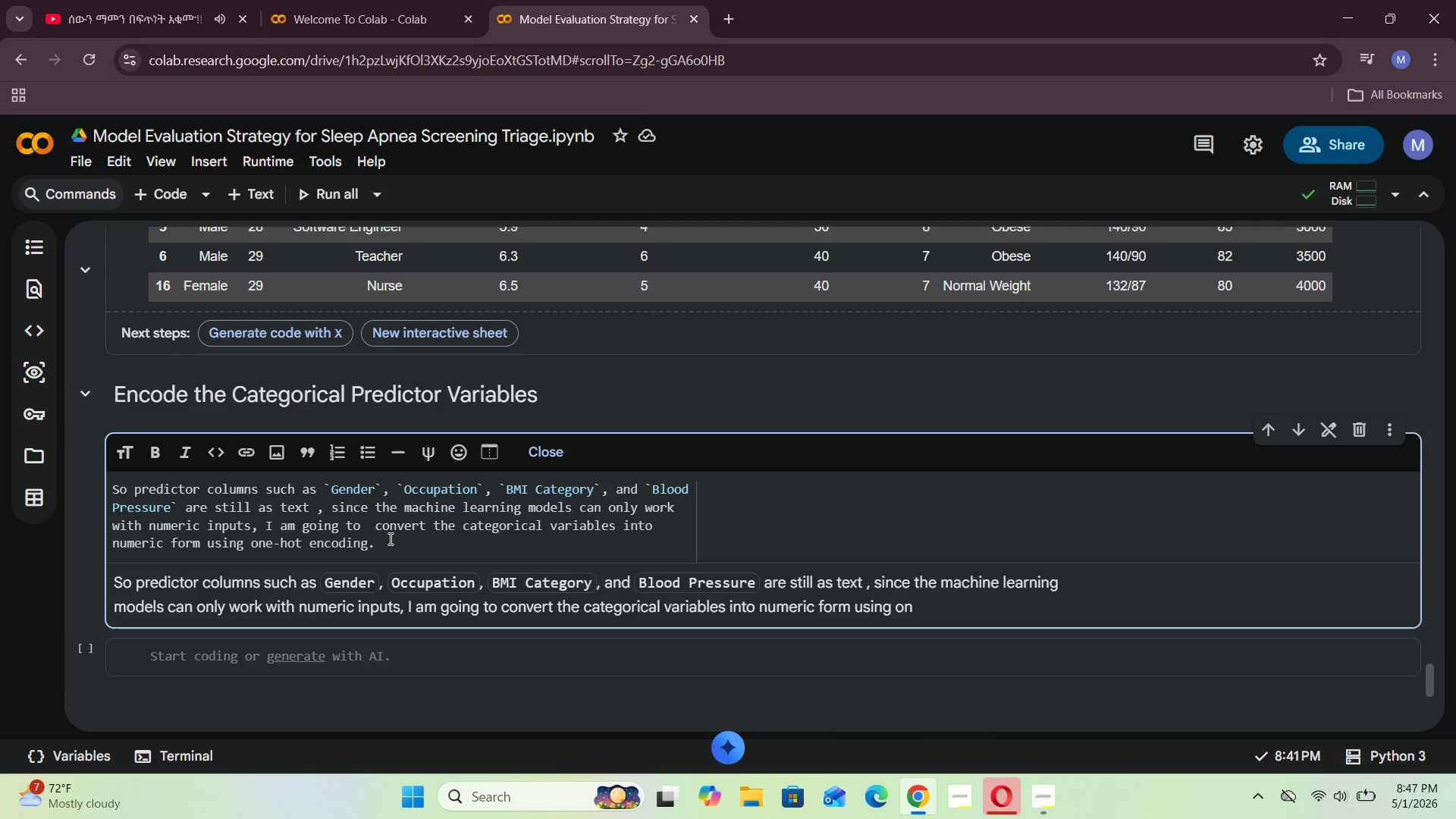 
left_click([534, 450])
 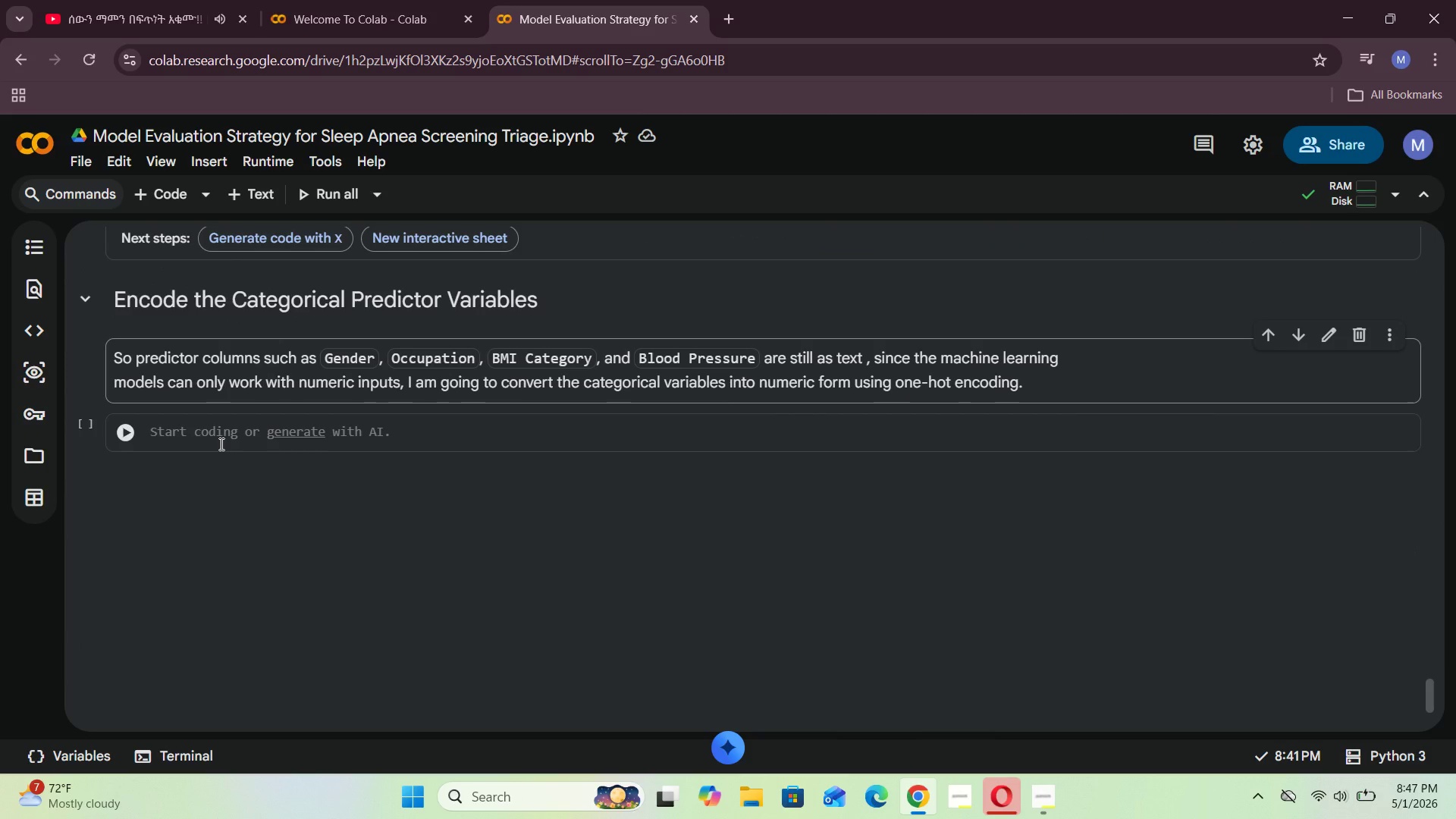 
left_click([220, 444])
 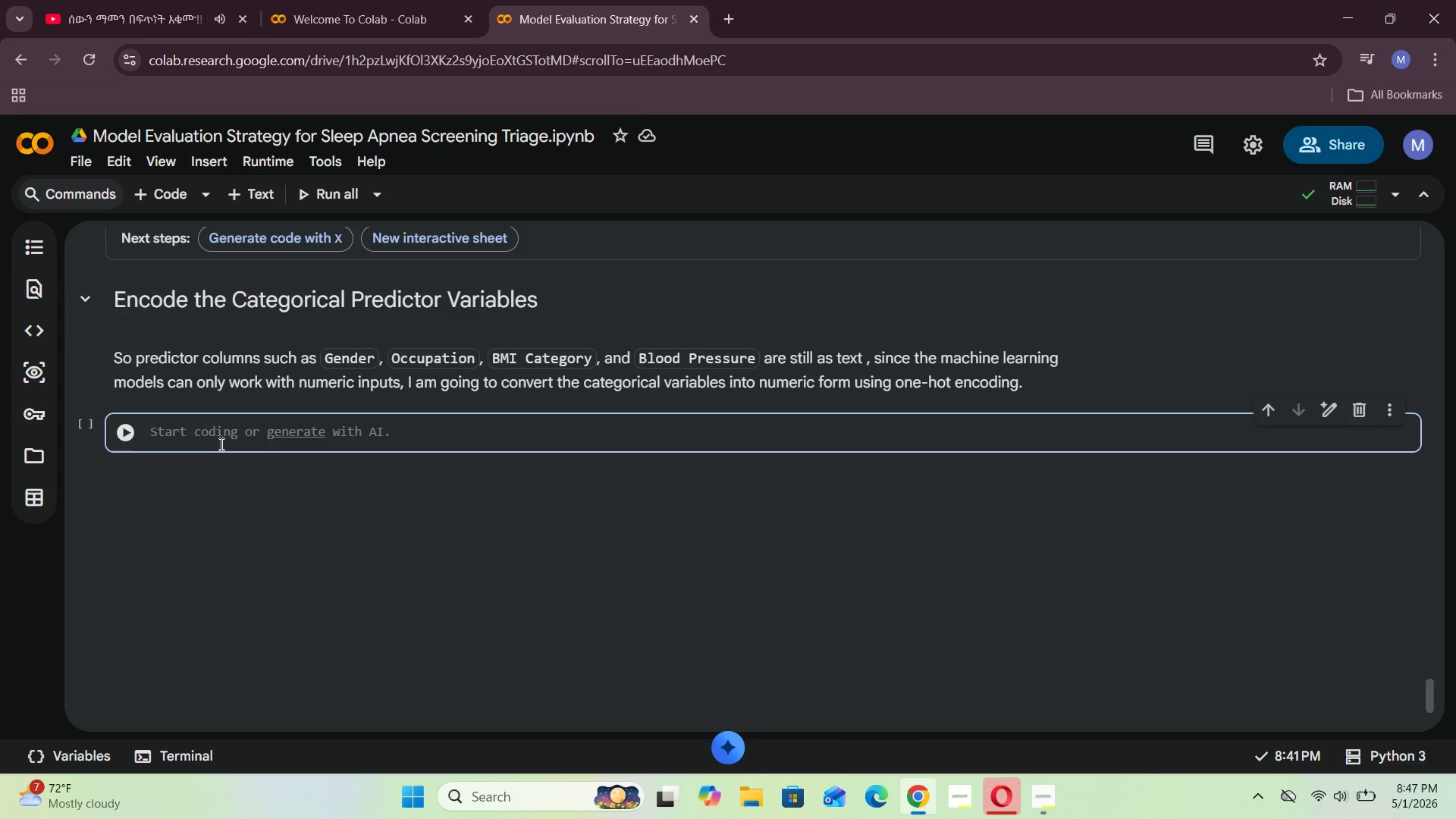 
type(pd.get_dummies(X, f)
key(Backspace)
type(drop_first=True)
 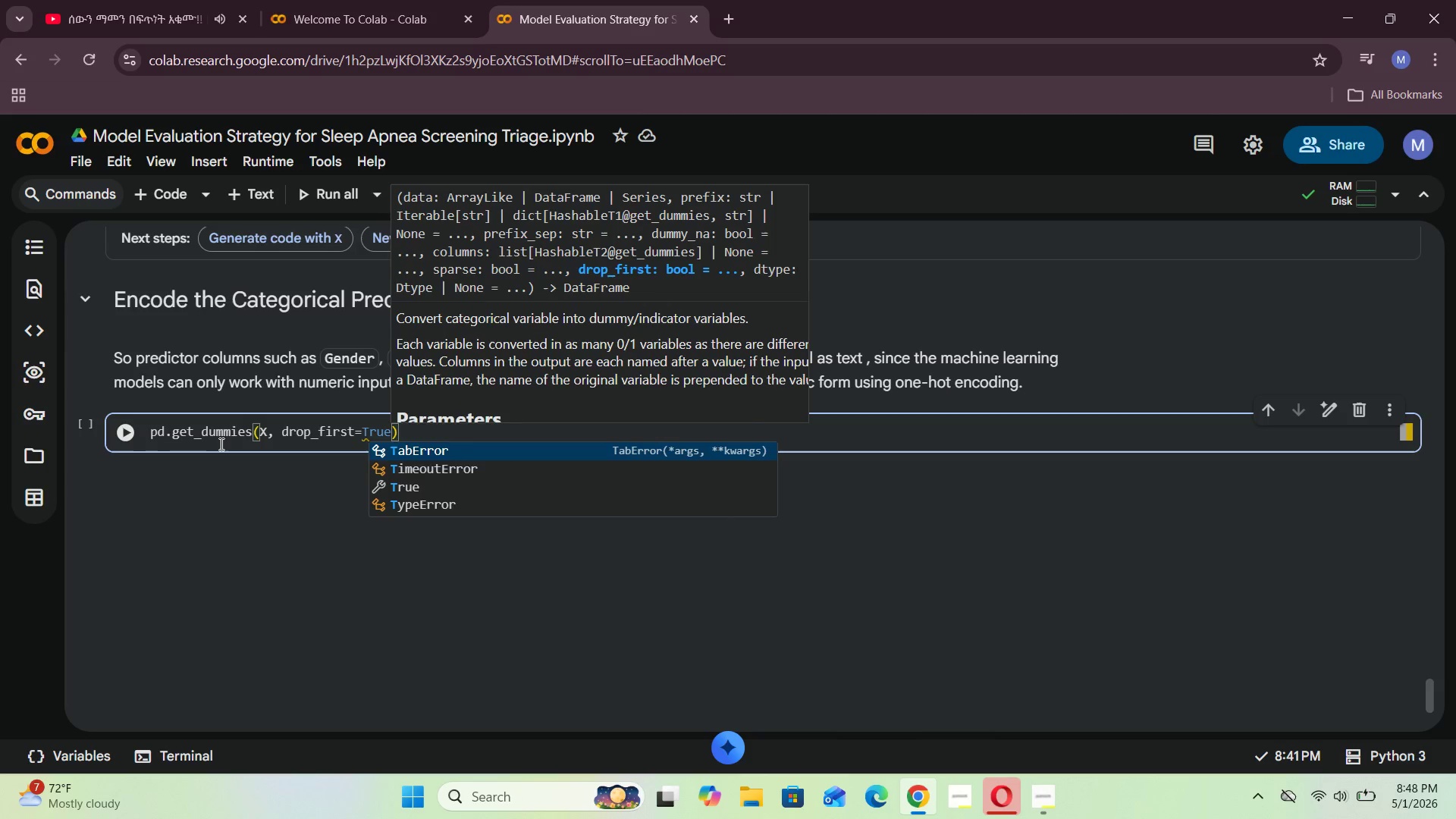 
key(ArrowRight)
 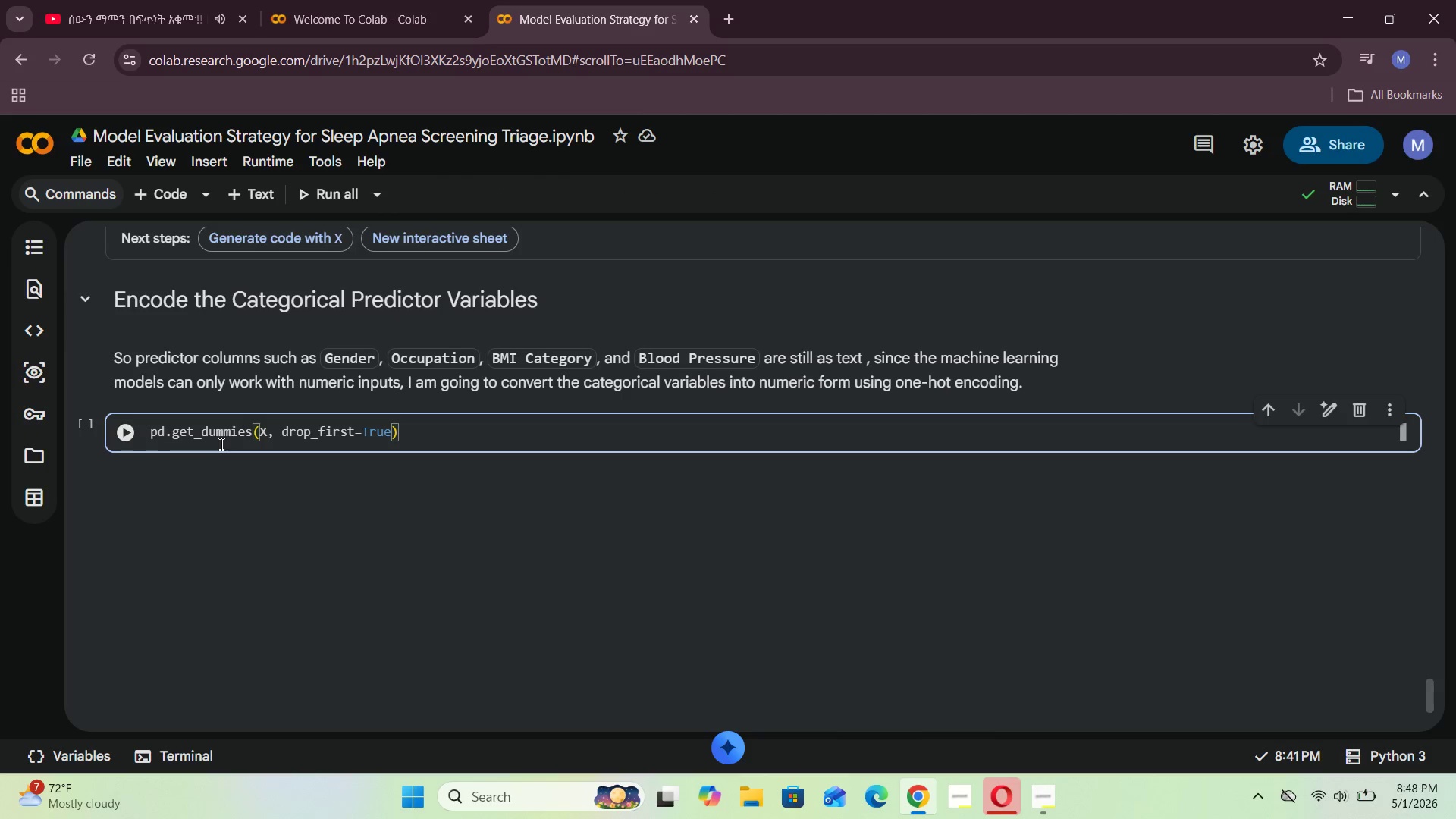 
hold_key(key=ArrowLeft, duration=1.5)
 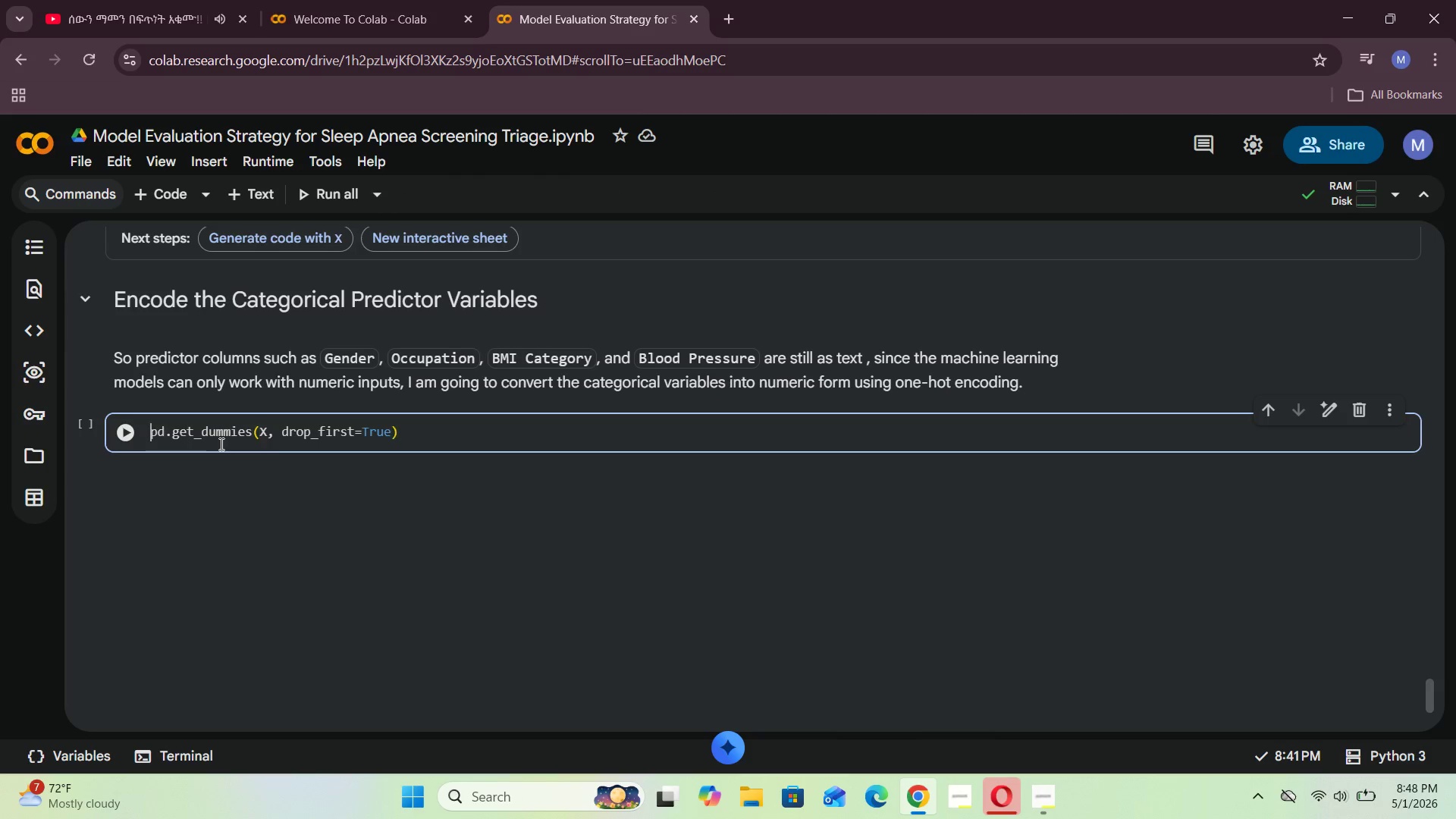 
key(ArrowLeft)
 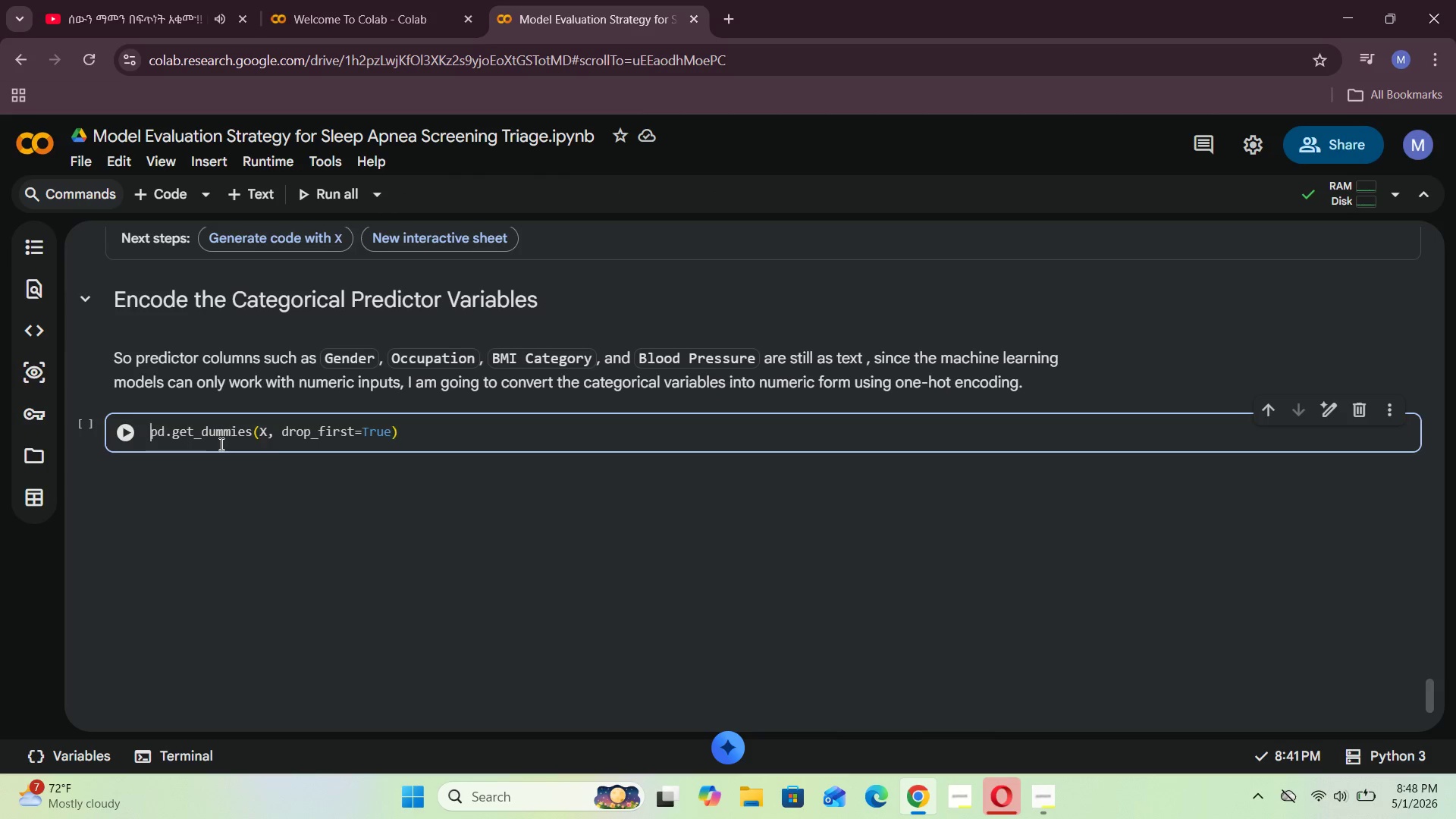 
key(ArrowLeft)
 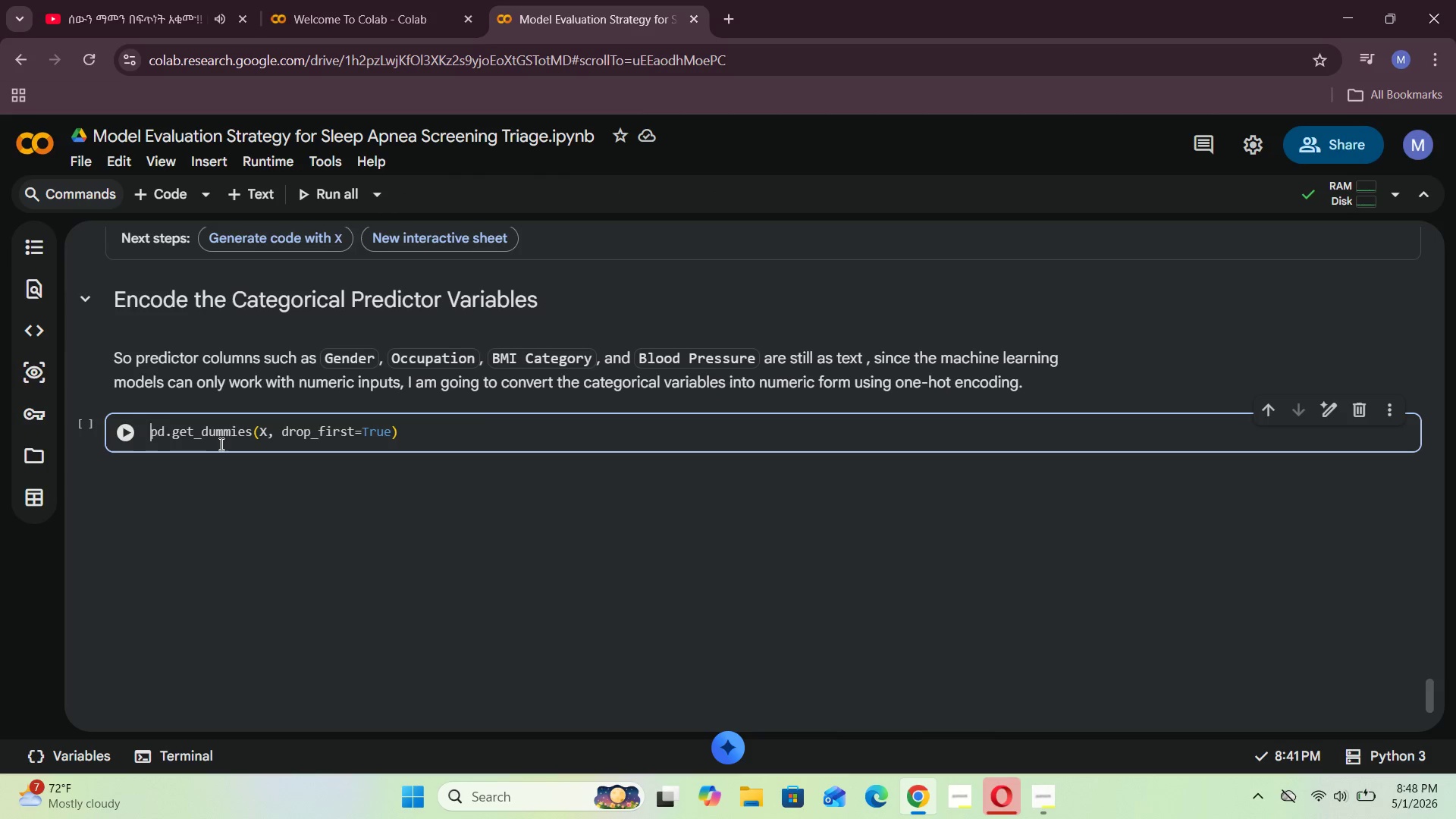 
key(ArrowLeft)
 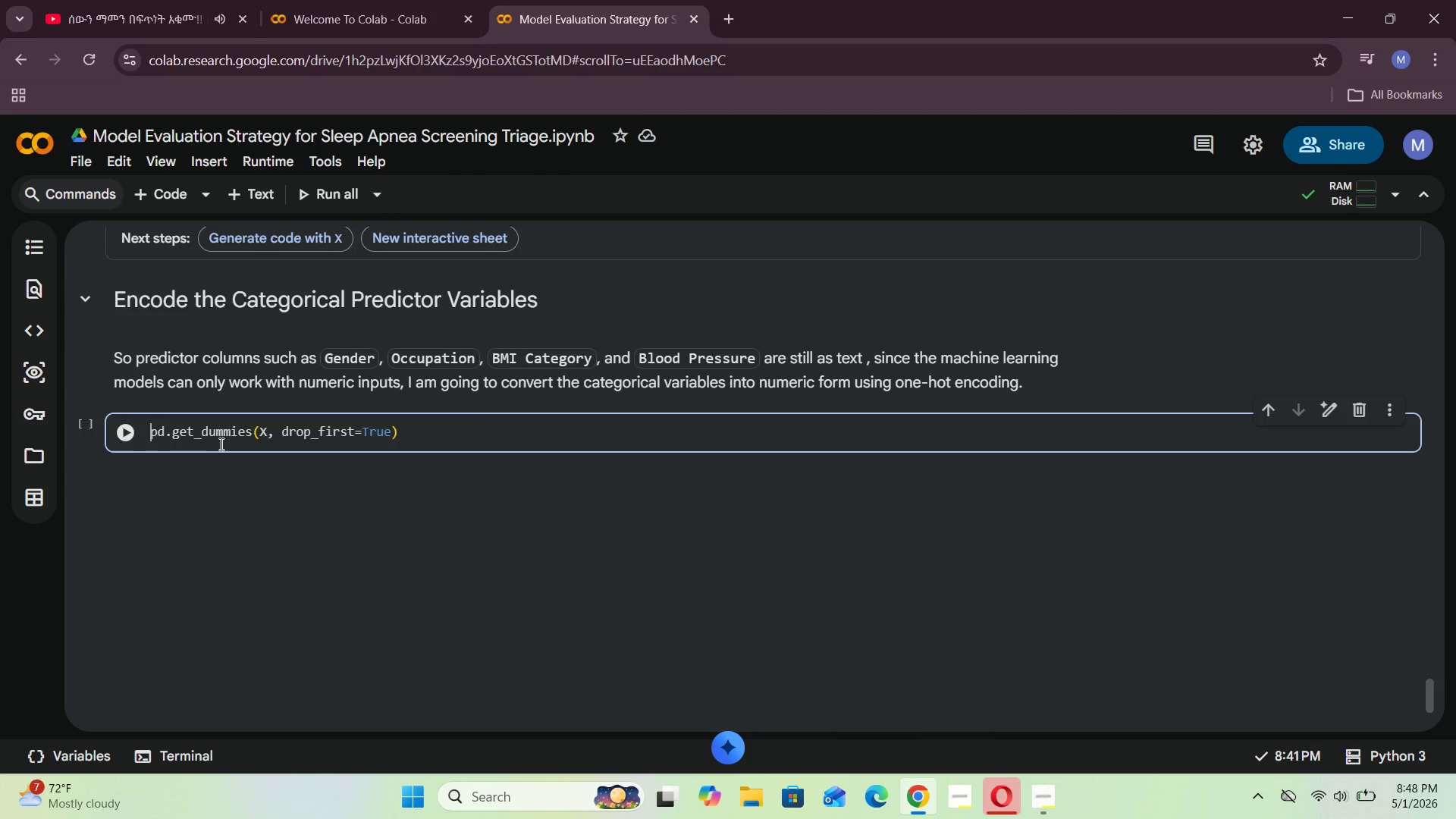 
key(ArrowLeft)
 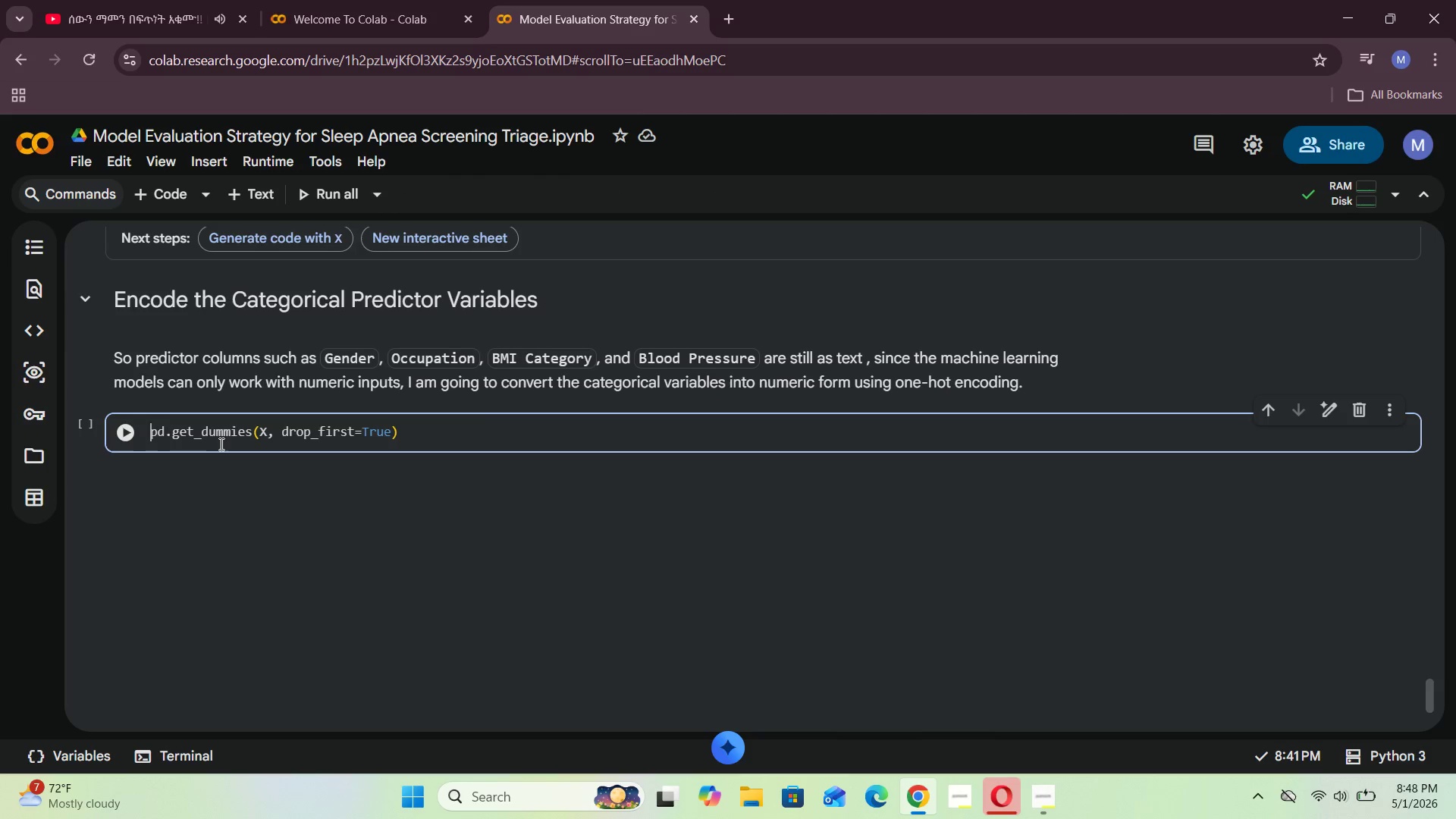 
key(ArrowLeft)
 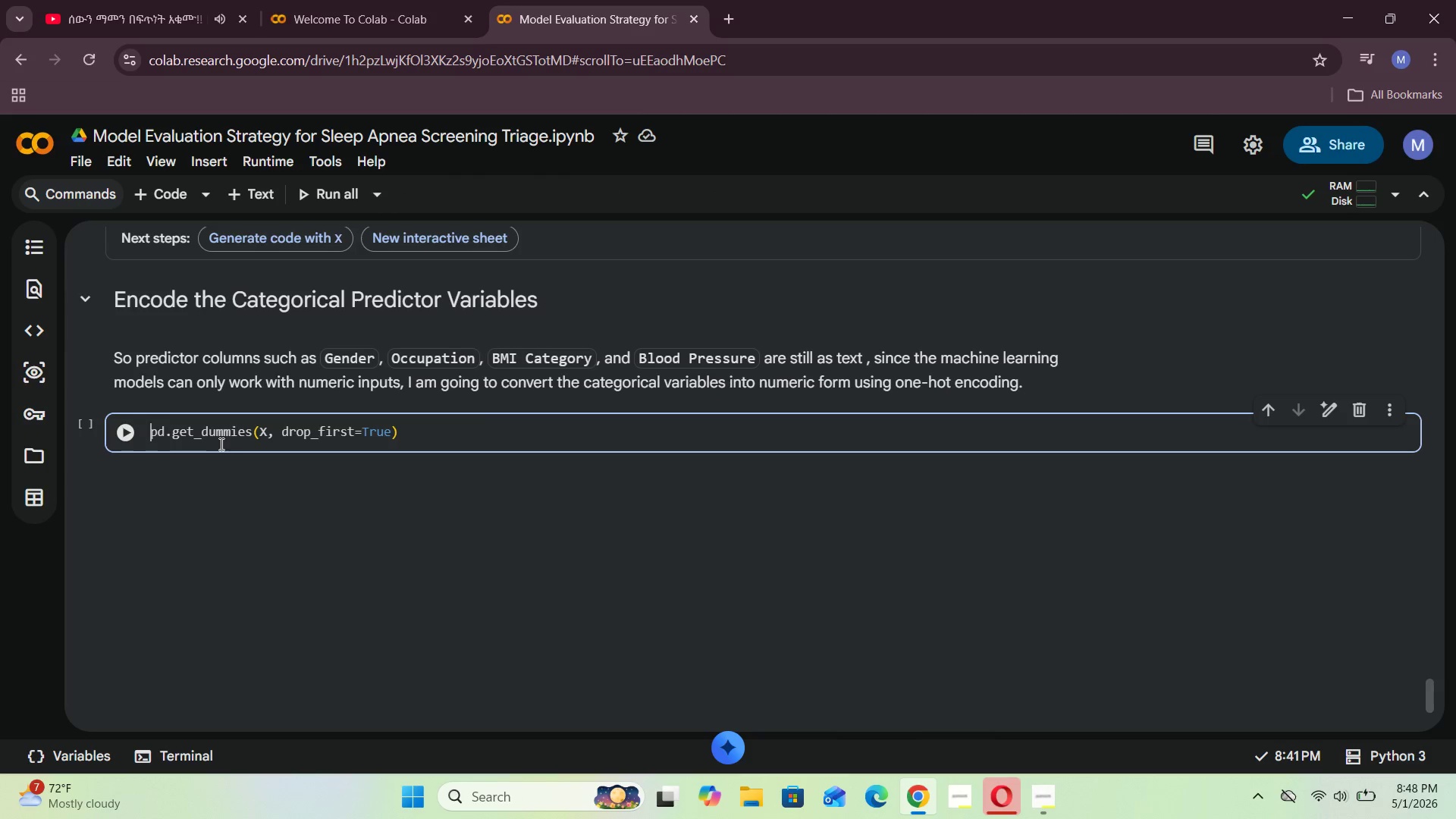 
key(ArrowLeft)
 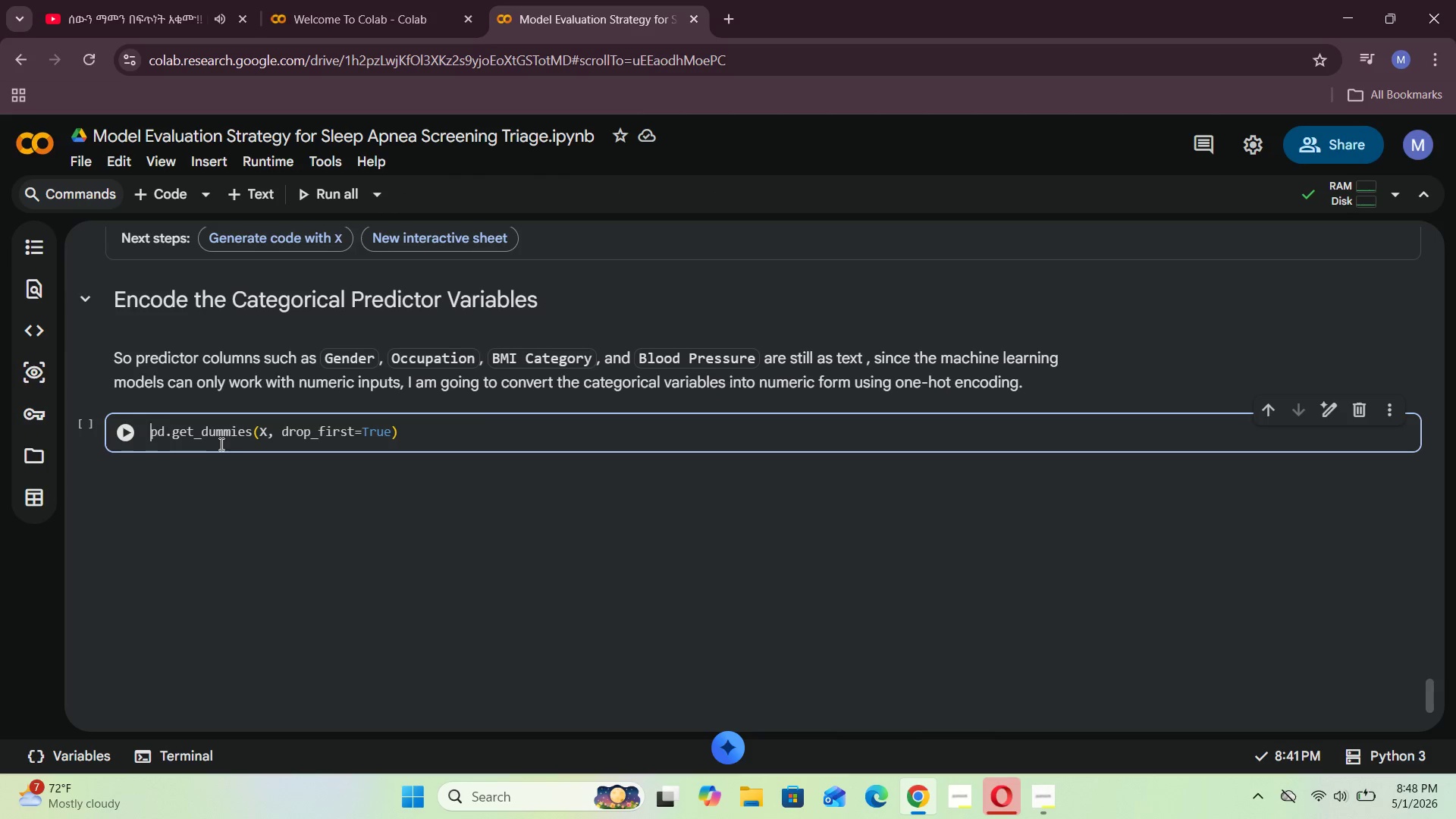 
key(ArrowLeft)
 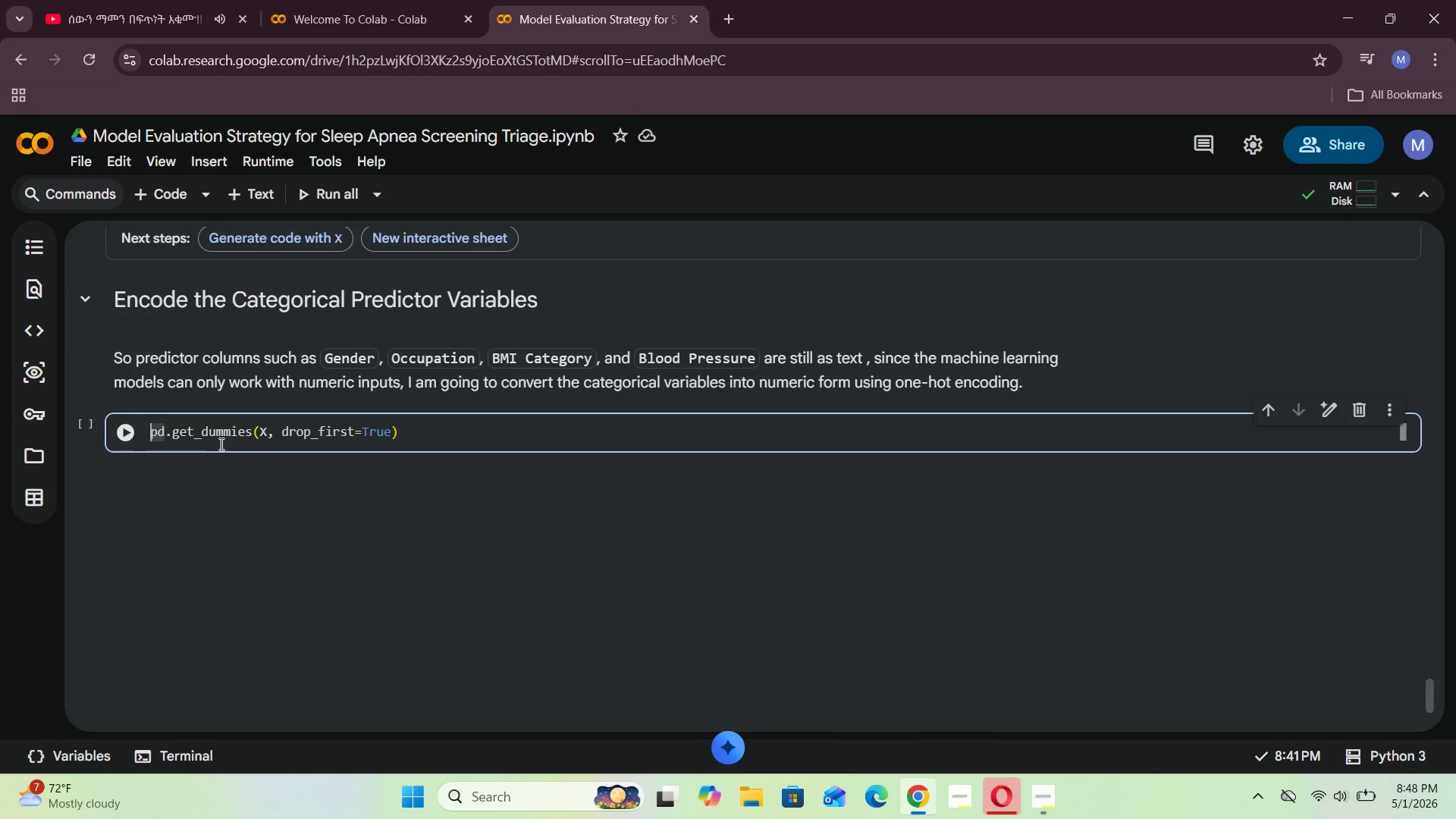 
key(Equal)
 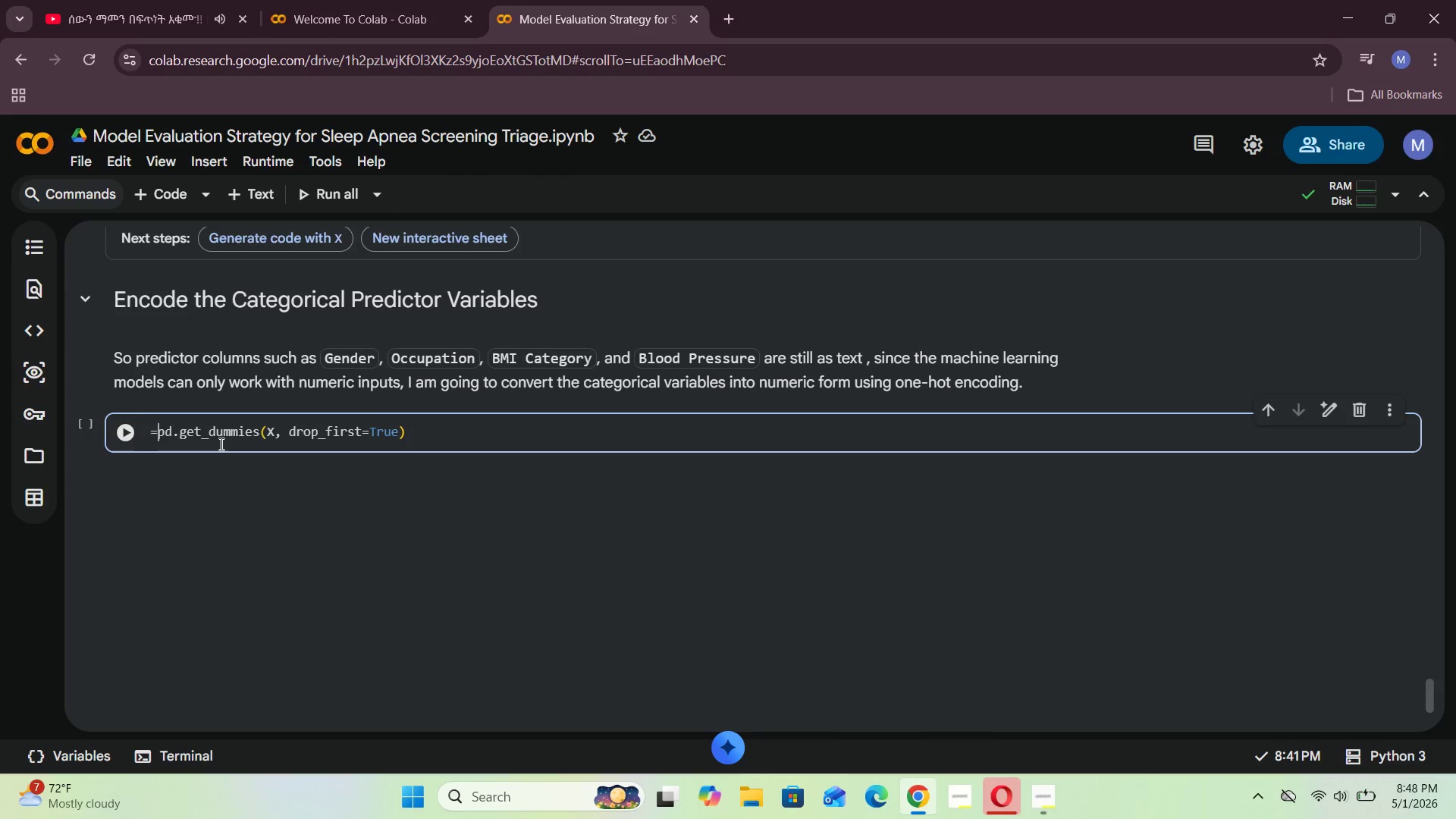 
key(Space)
 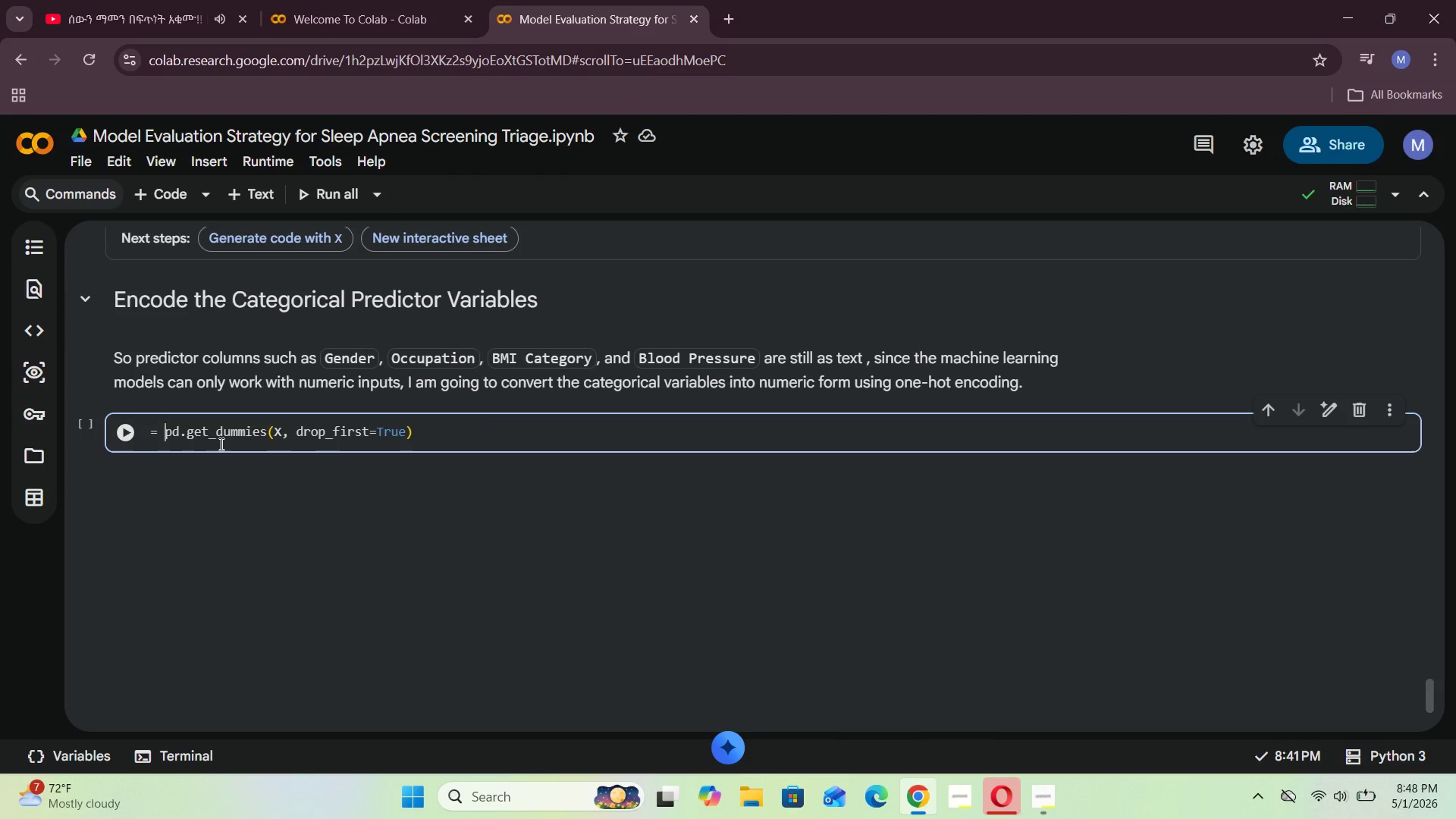 
key(ArrowLeft)
 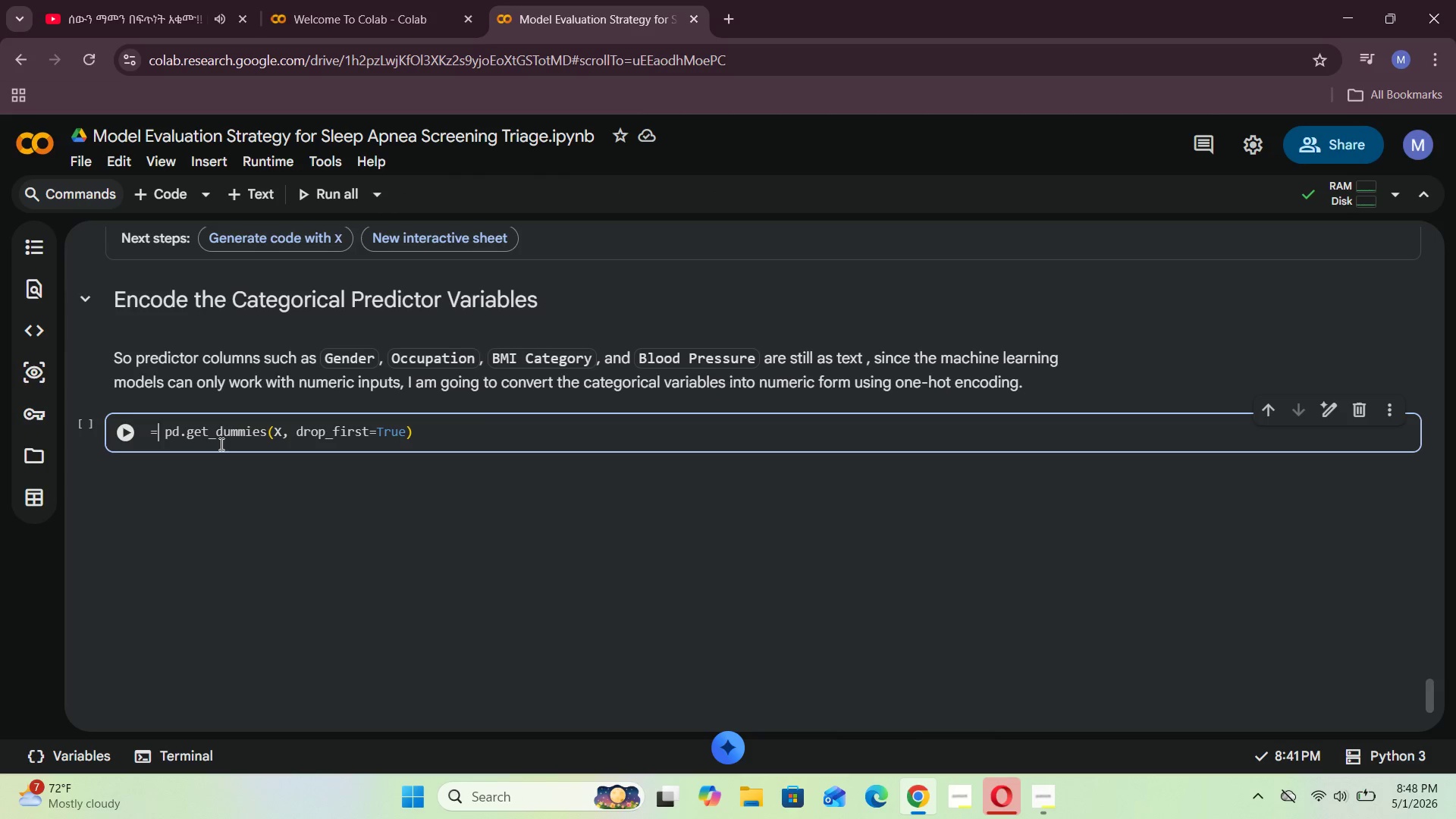 
key(ArrowLeft)
 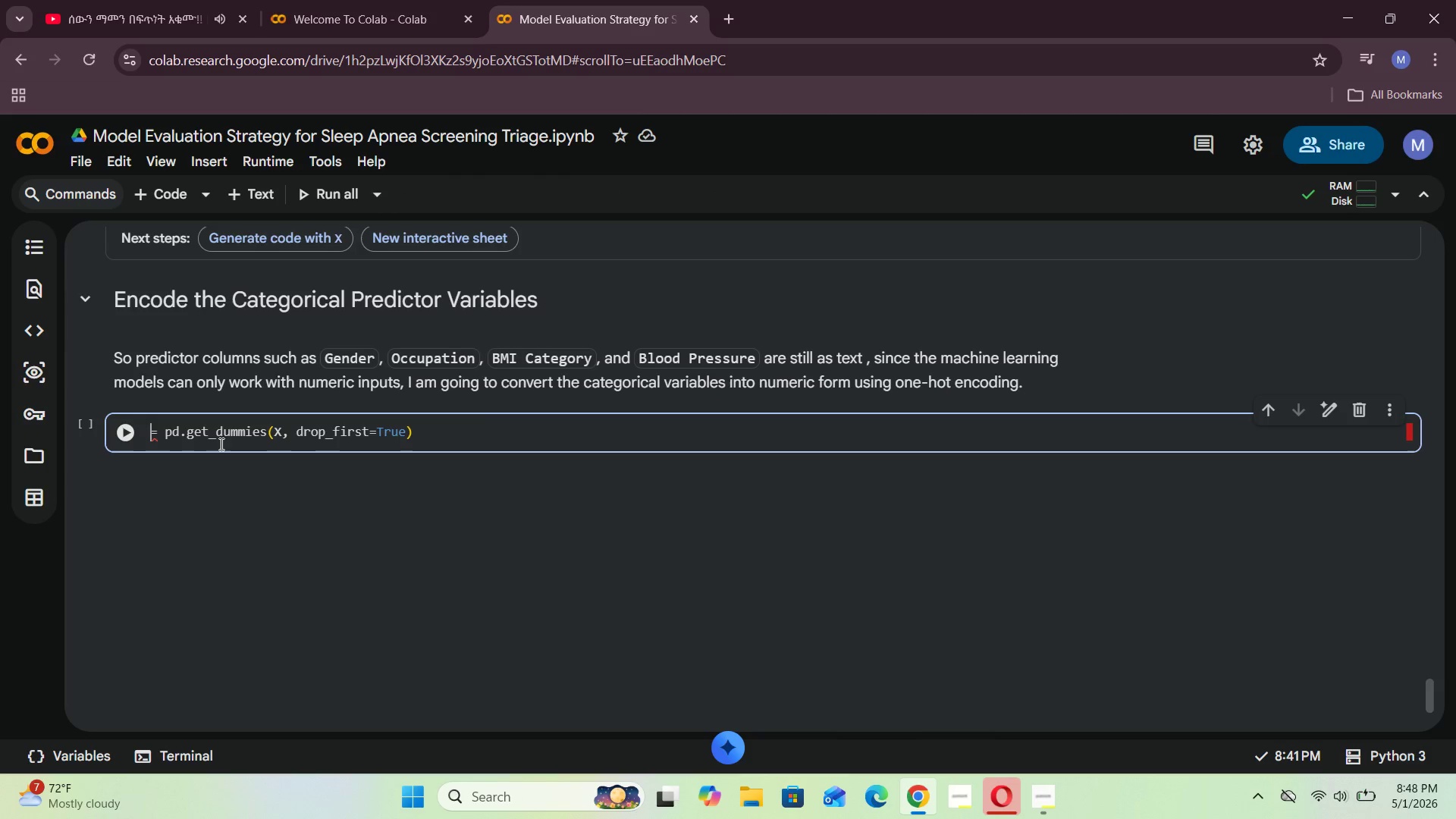 
key(ArrowLeft)
 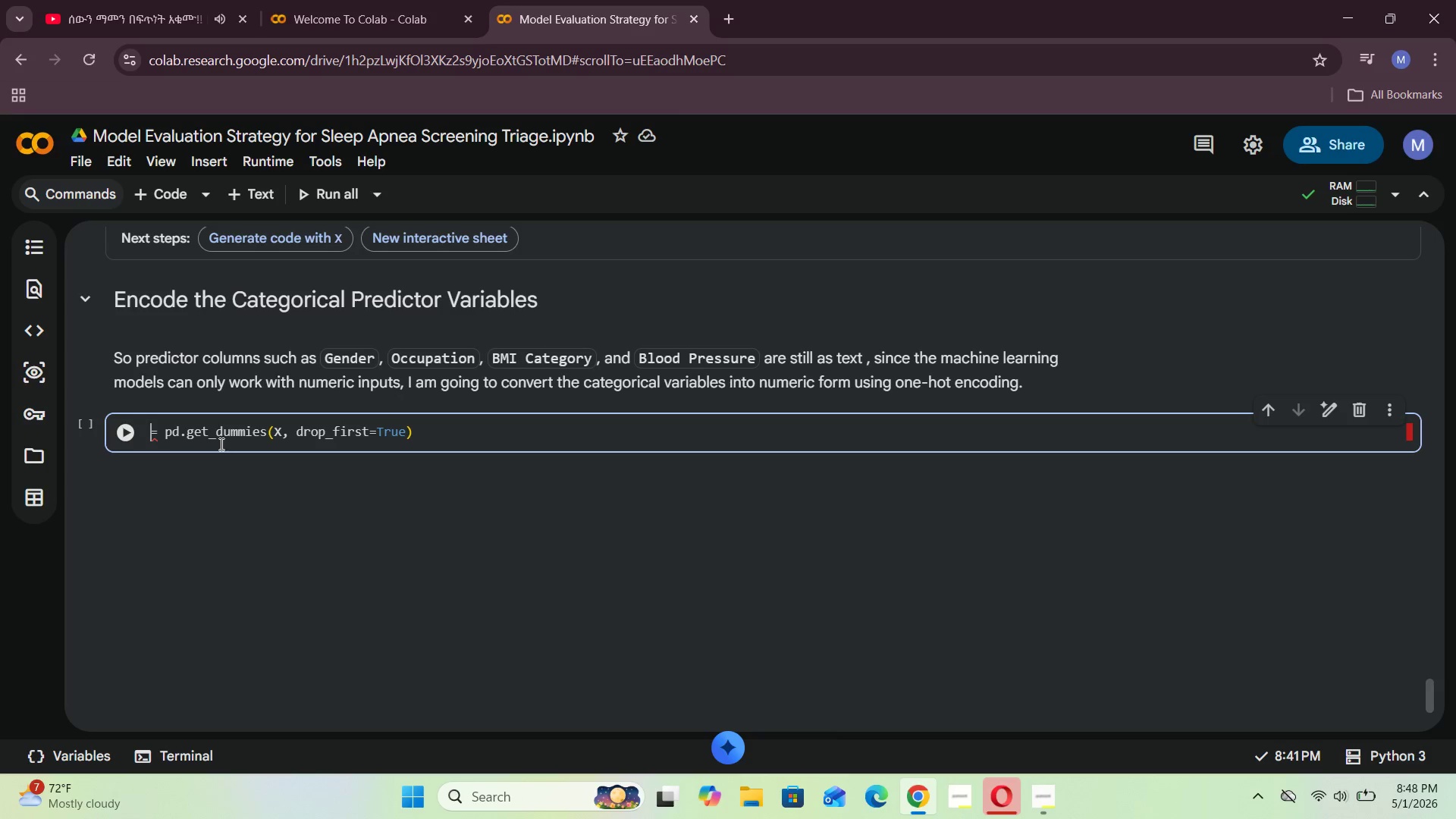 
type(X_encoded )
 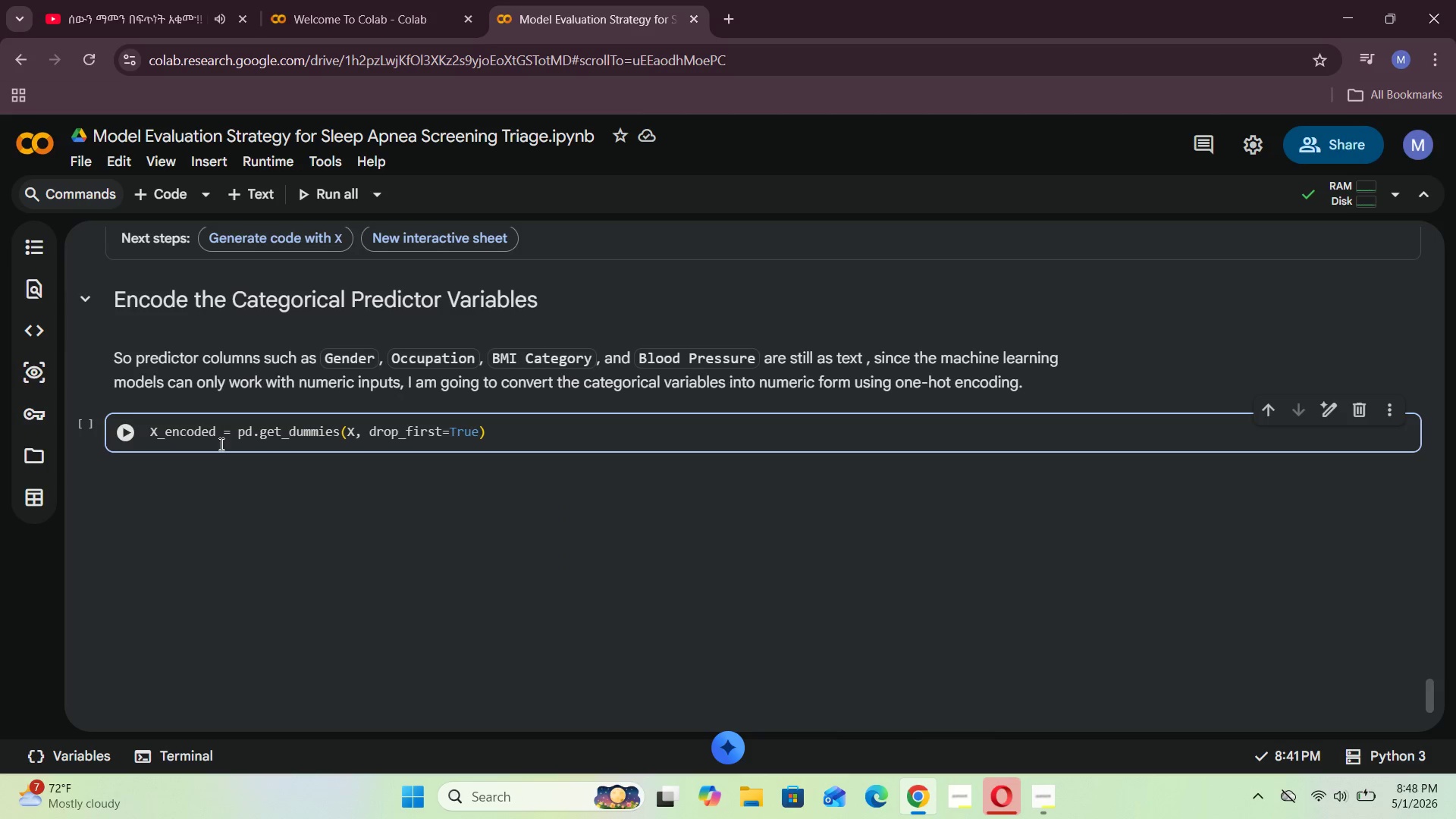 
left_click([129, 445])
 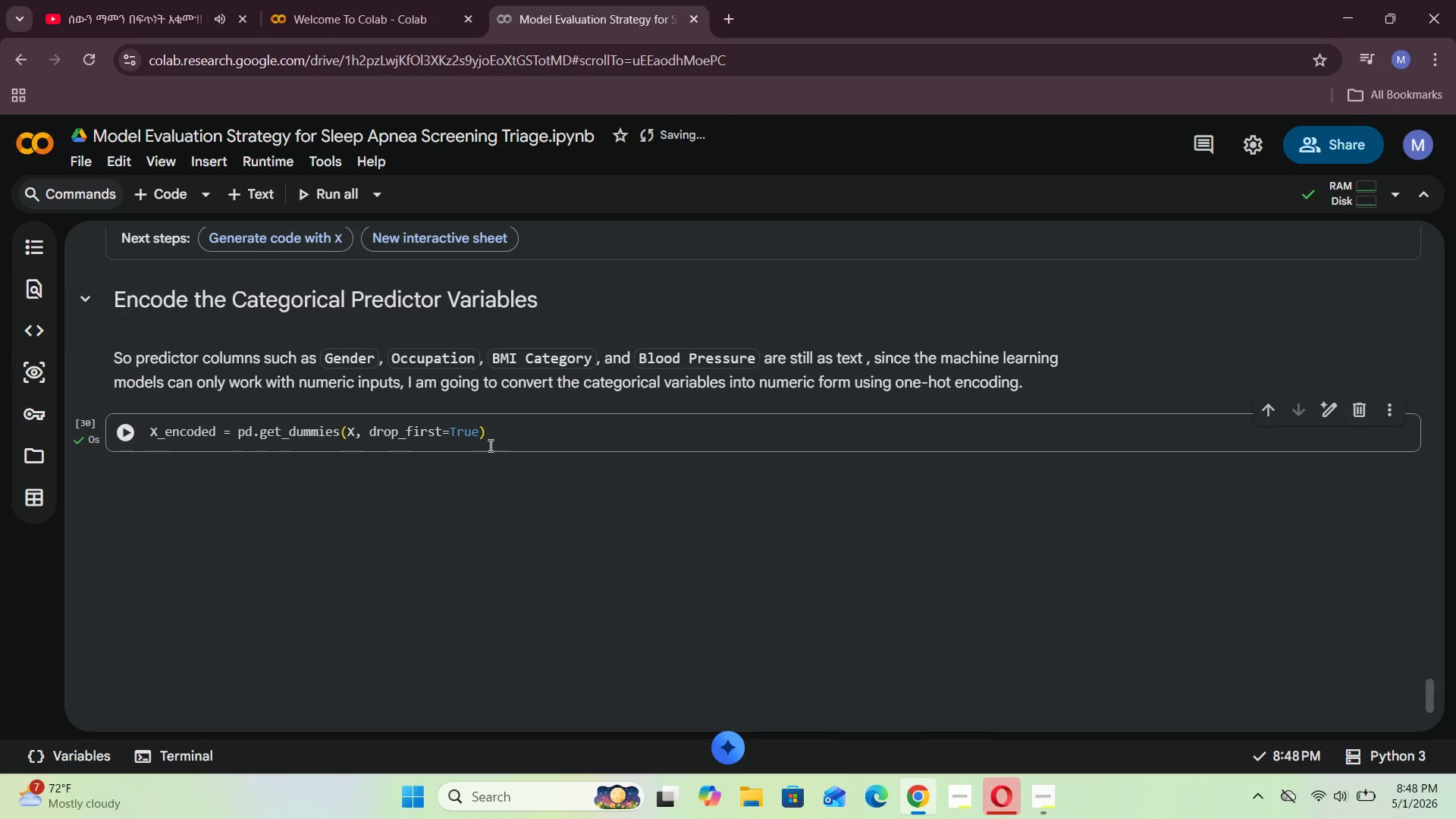 
left_click([513, 440])
 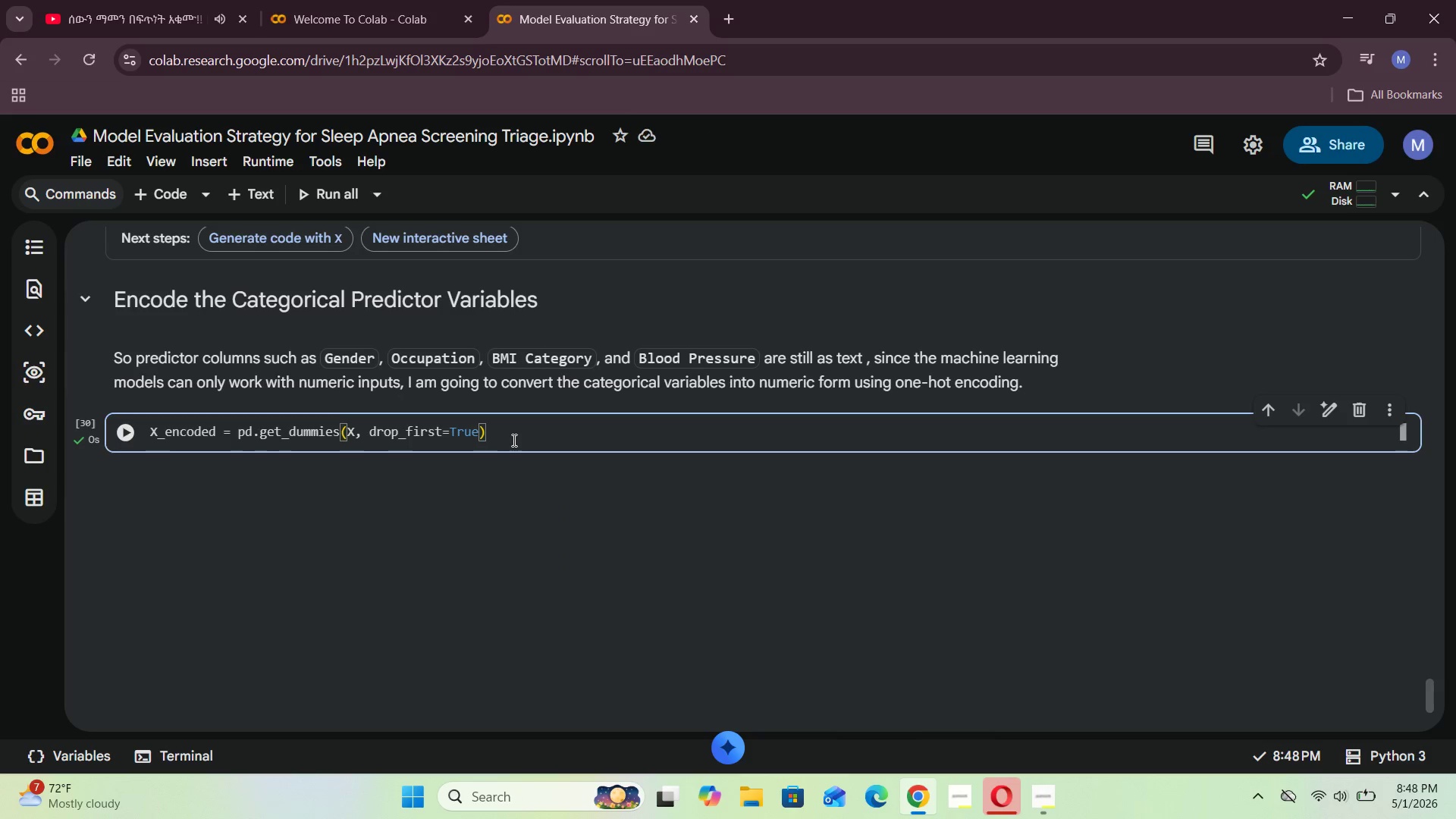 
key(Enter)
 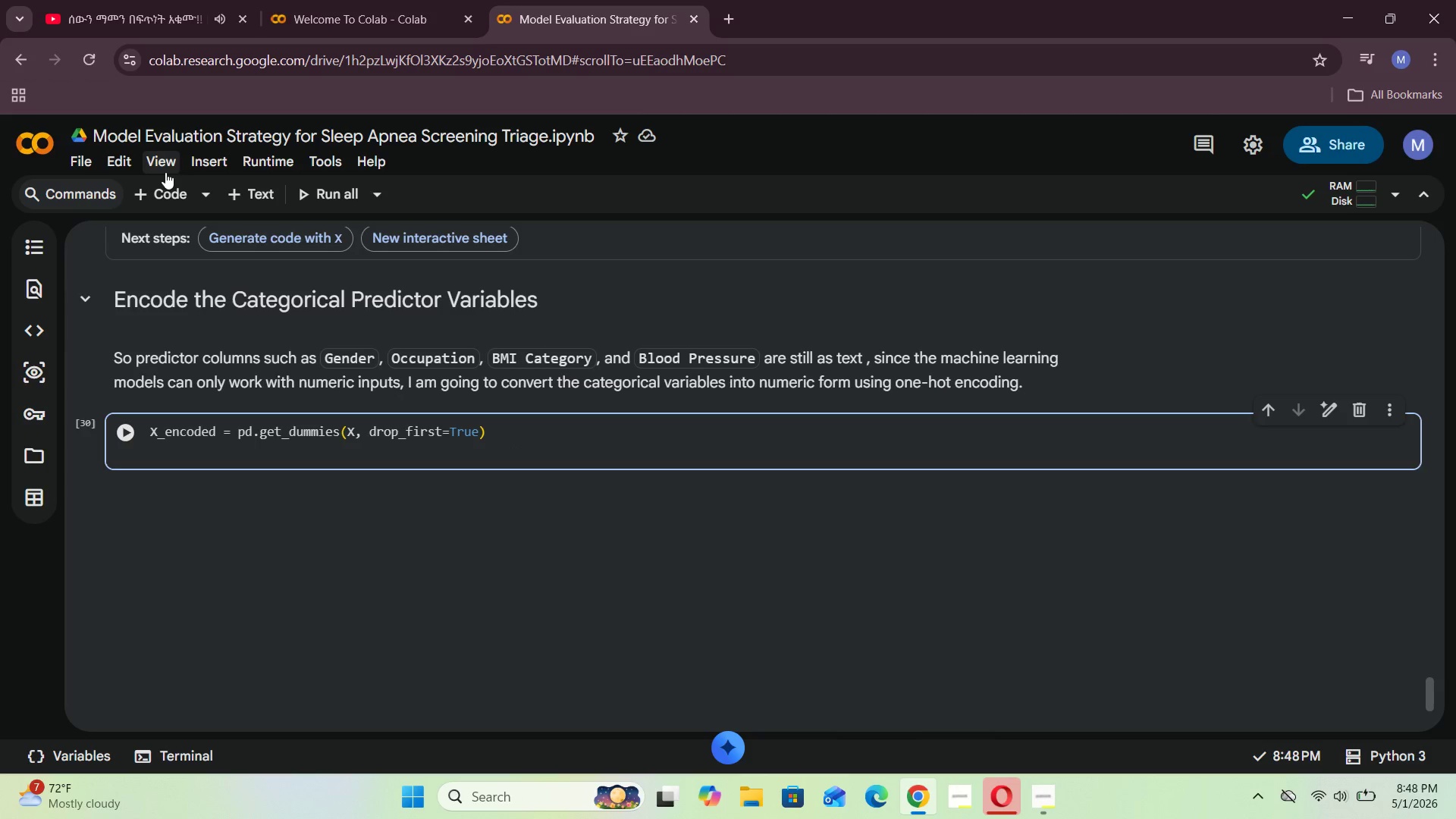 
left_click([162, 201])
 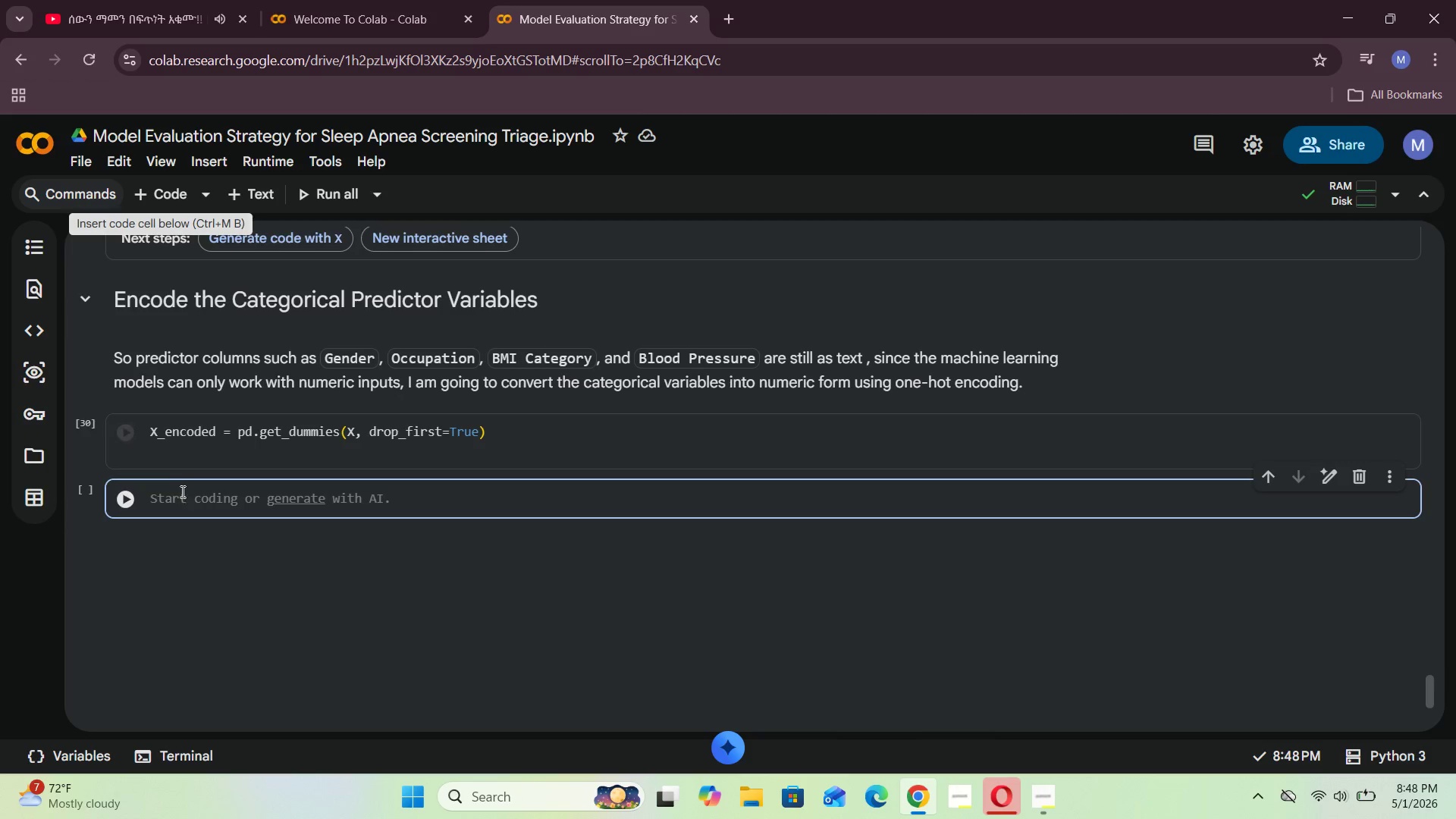 
left_click([180, 502])
 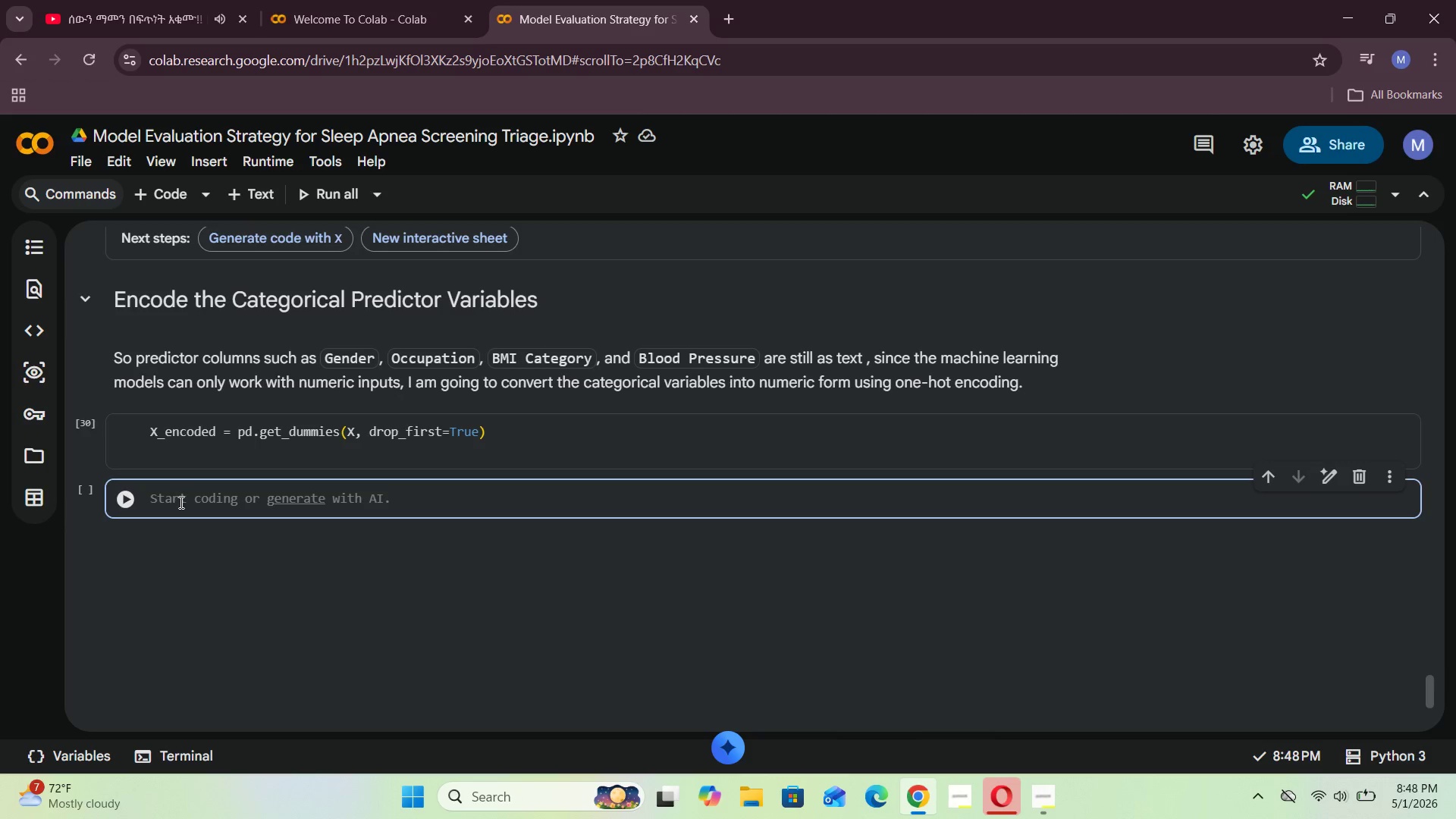 
type(X_encoded.head()
 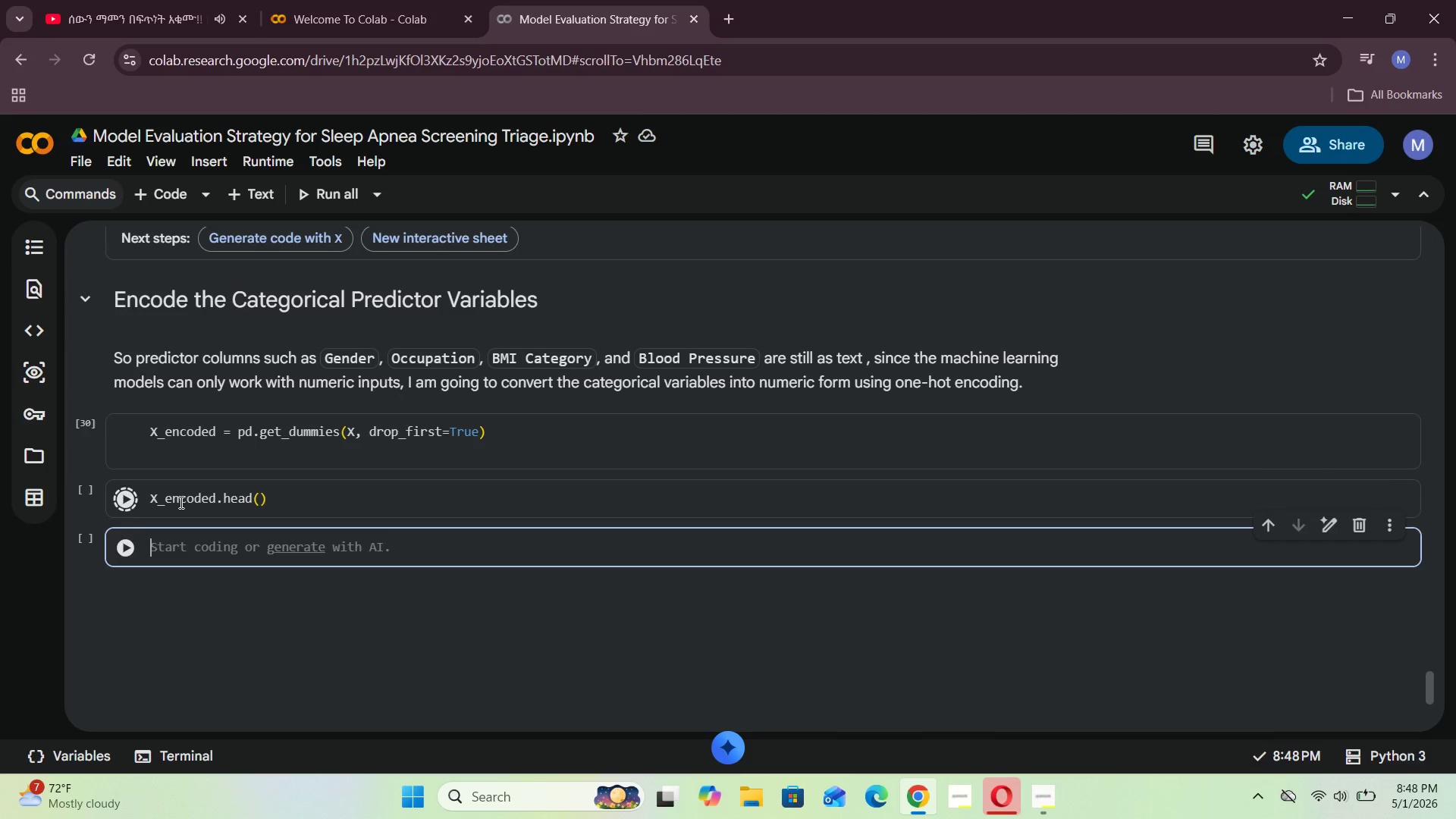 
 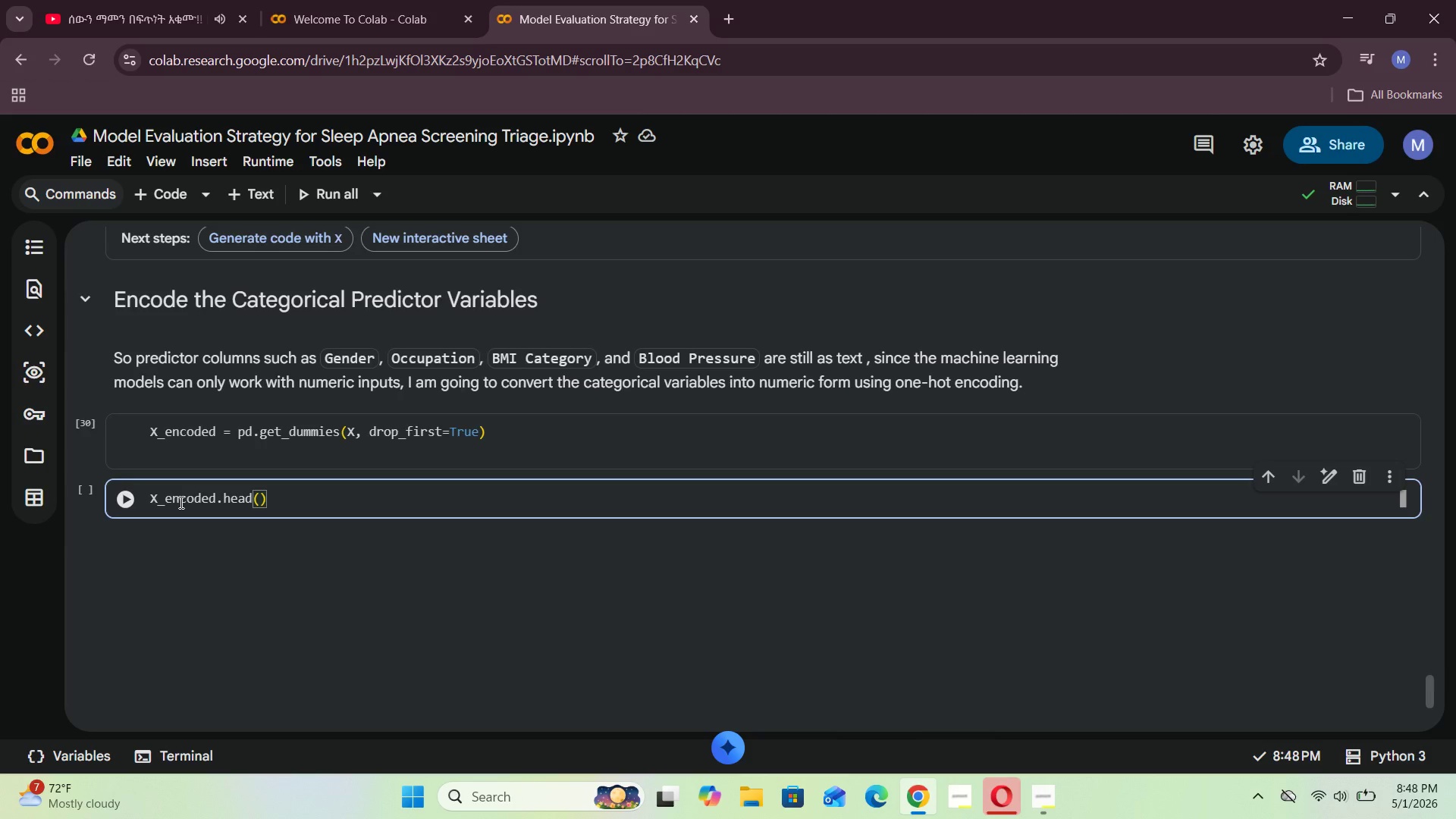 
key(Shift+Enter)
 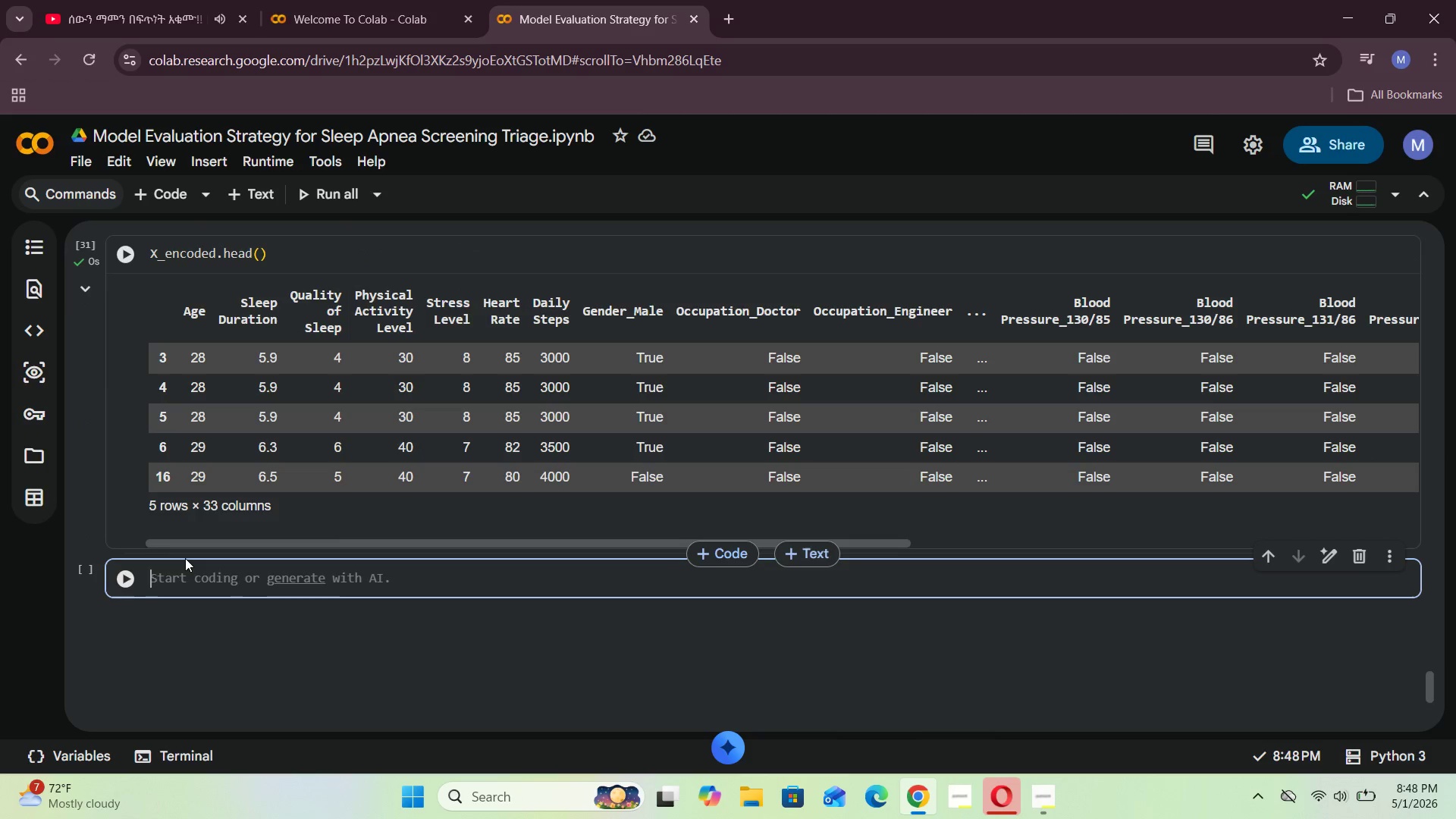 
scroll: coordinate [259, 472], scroll_direction: up, amount: 2.0
 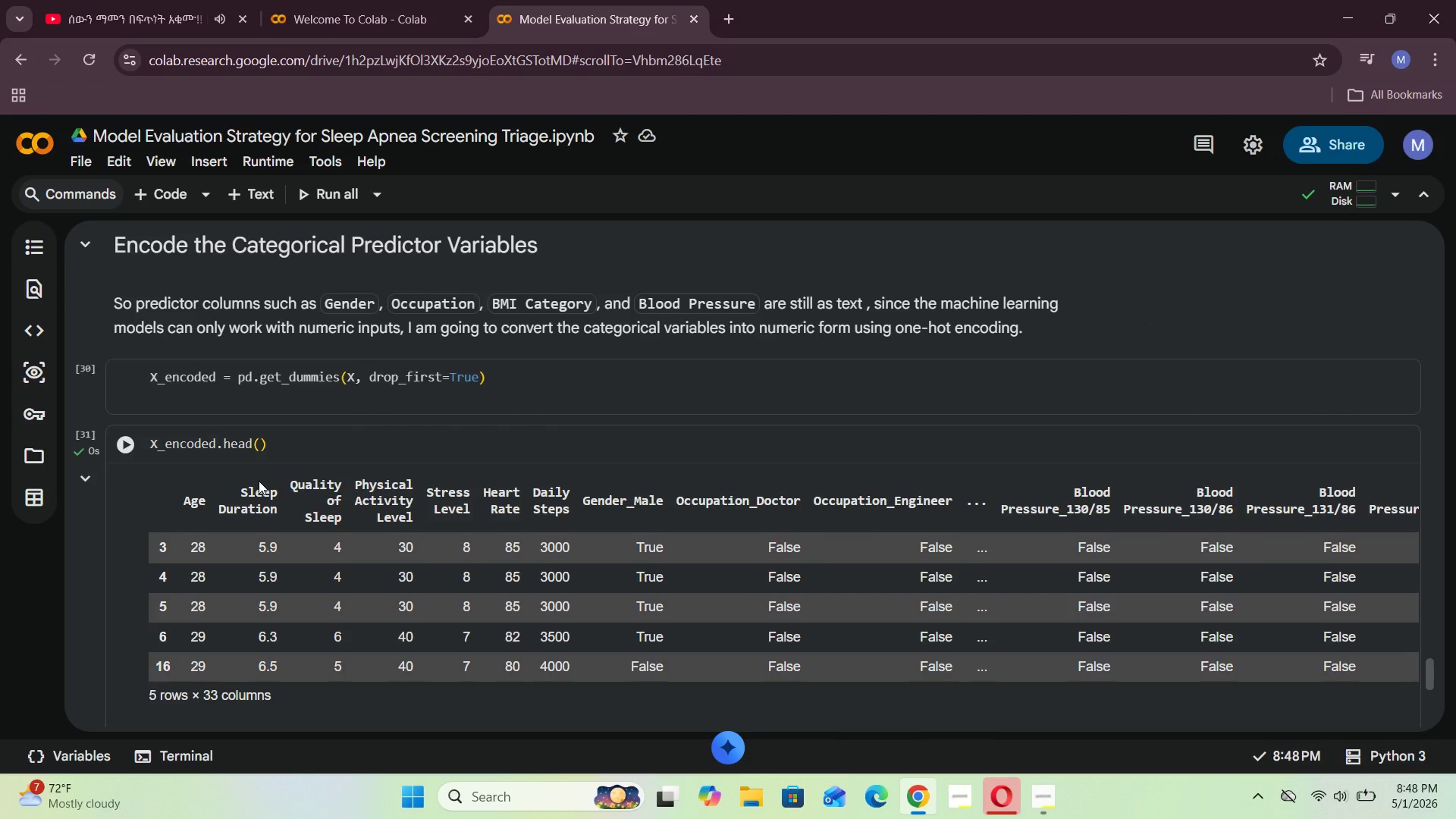 
scroll: coordinate [259, 495], scroll_direction: down, amount: 1.0
 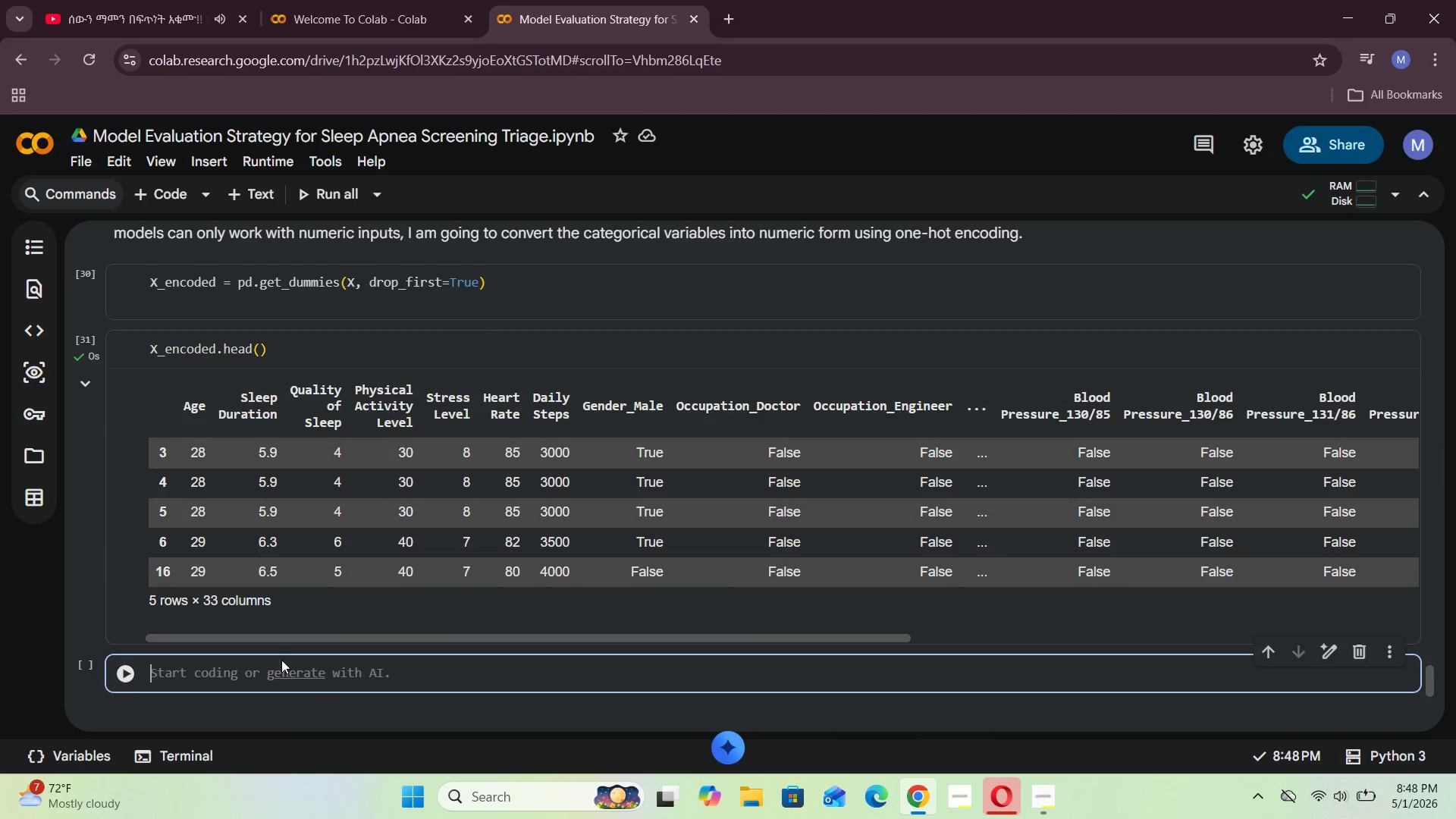 
left_click_drag(start_coordinate=[275, 637], to_coordinate=[84, 699])
 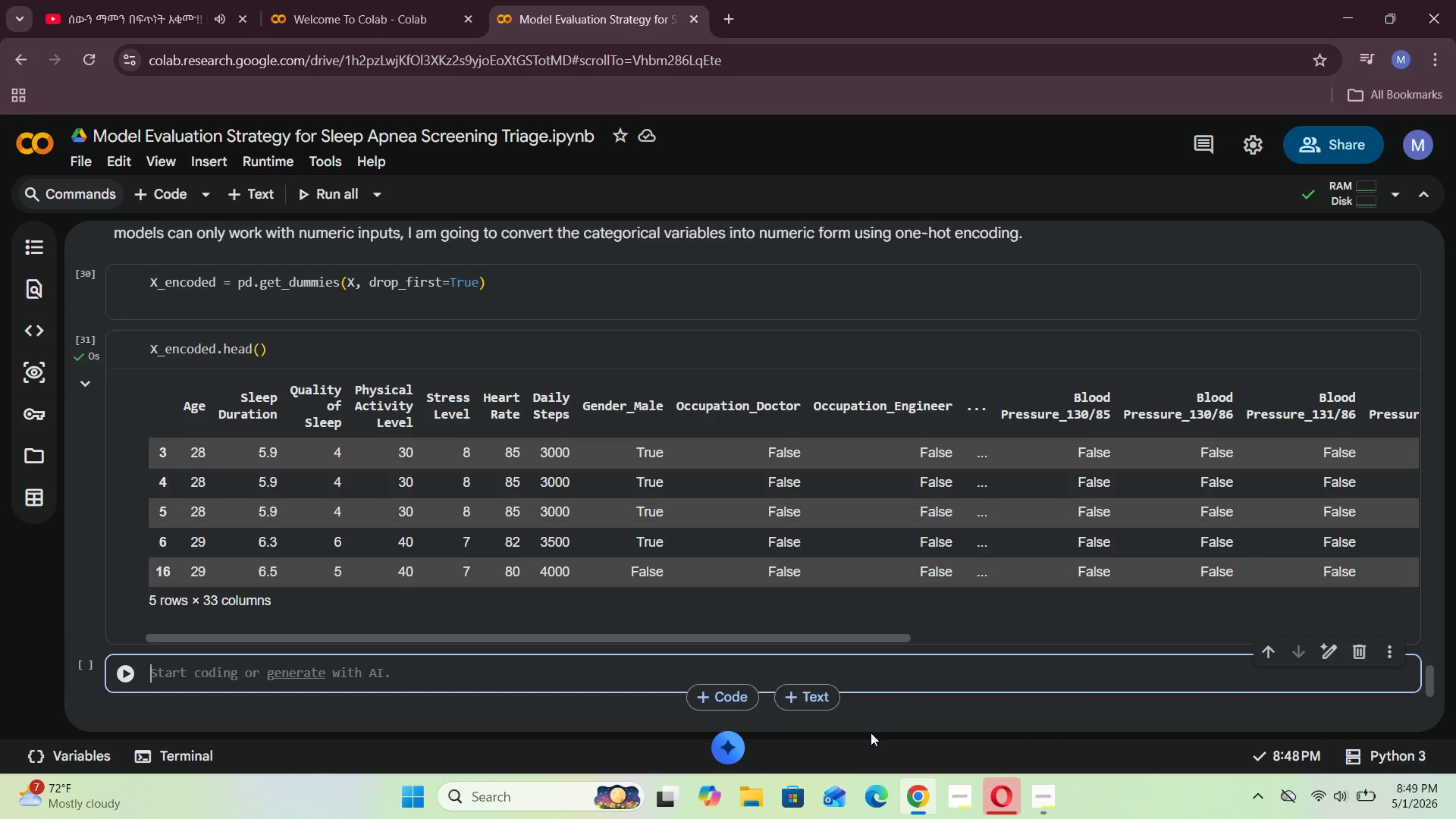 
wait(5.83)
 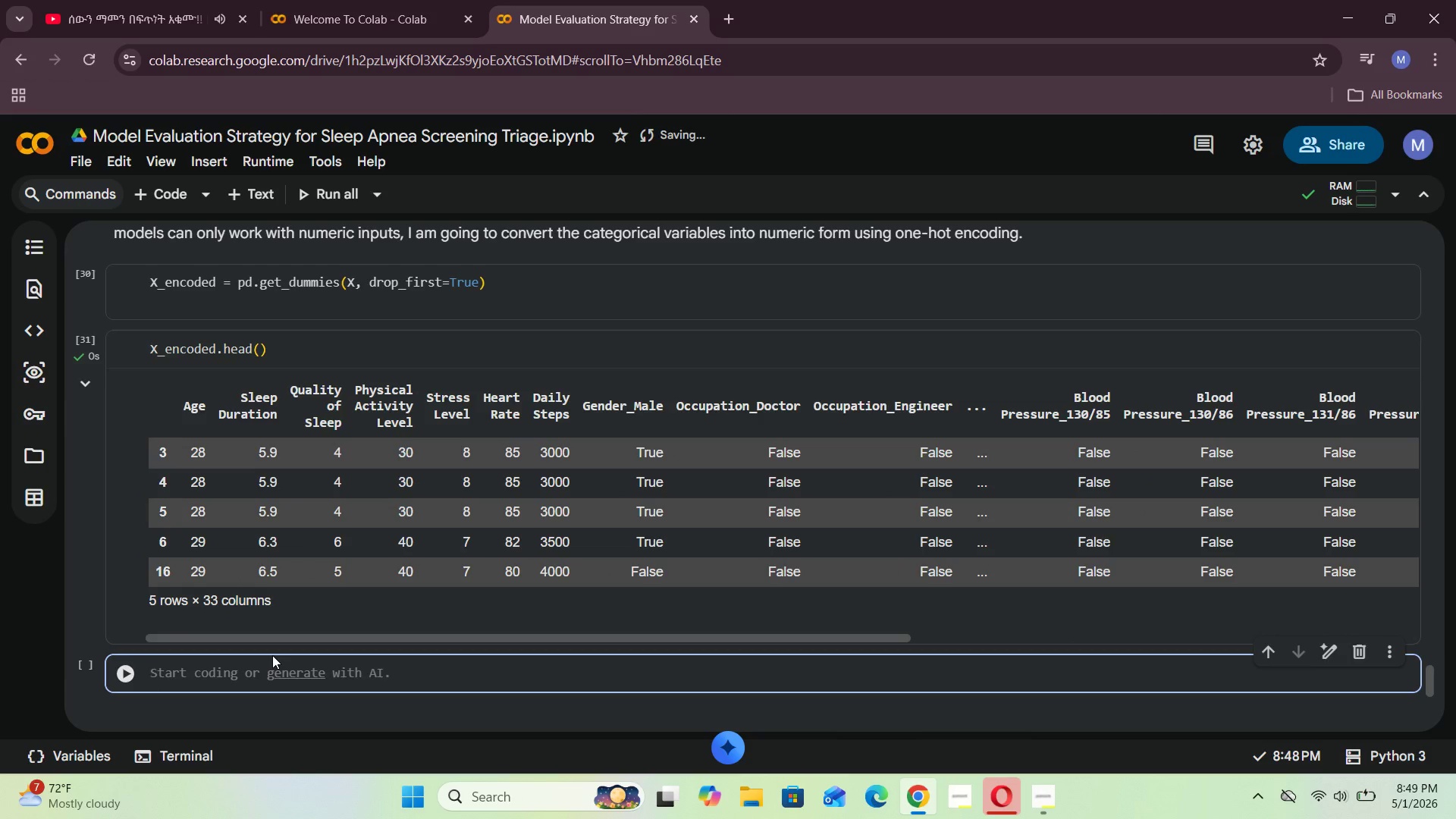 
left_click([1028, 697])